 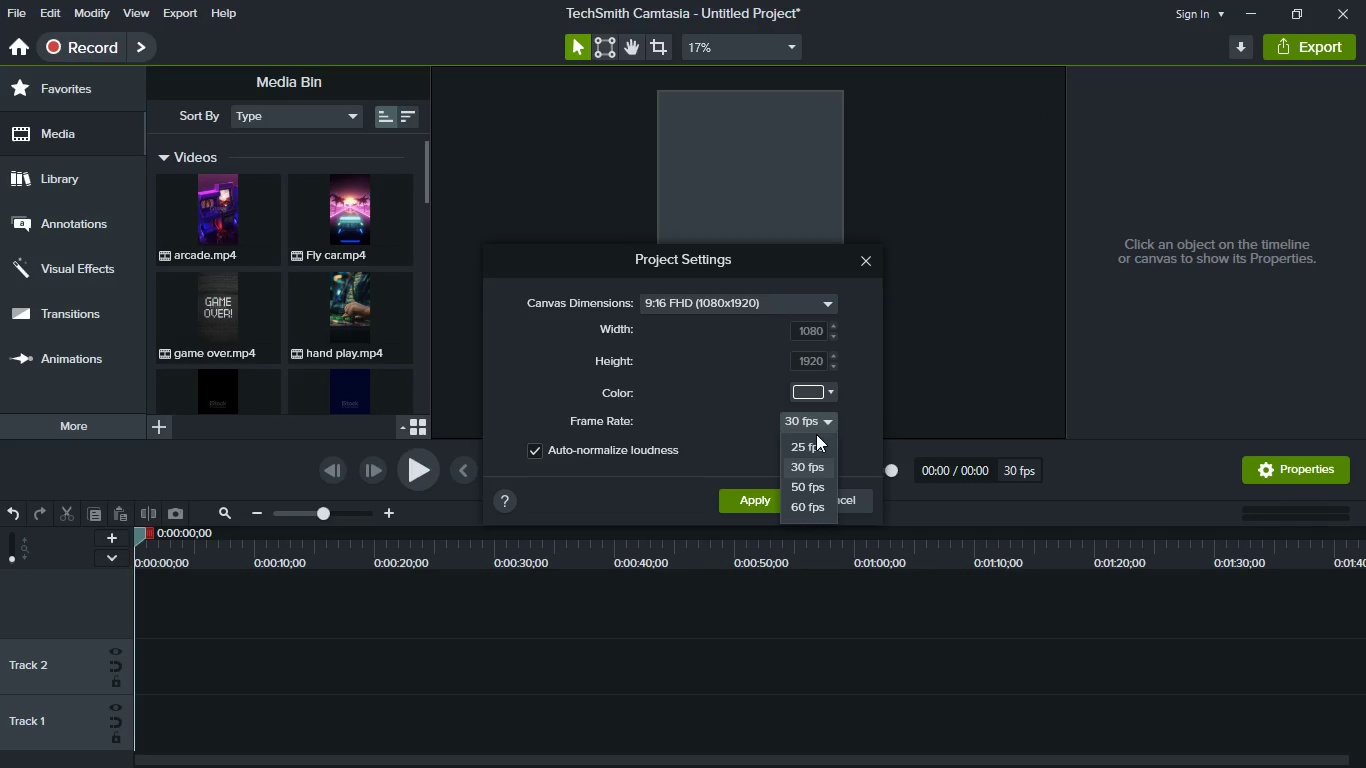 
left_click([818, 498])
 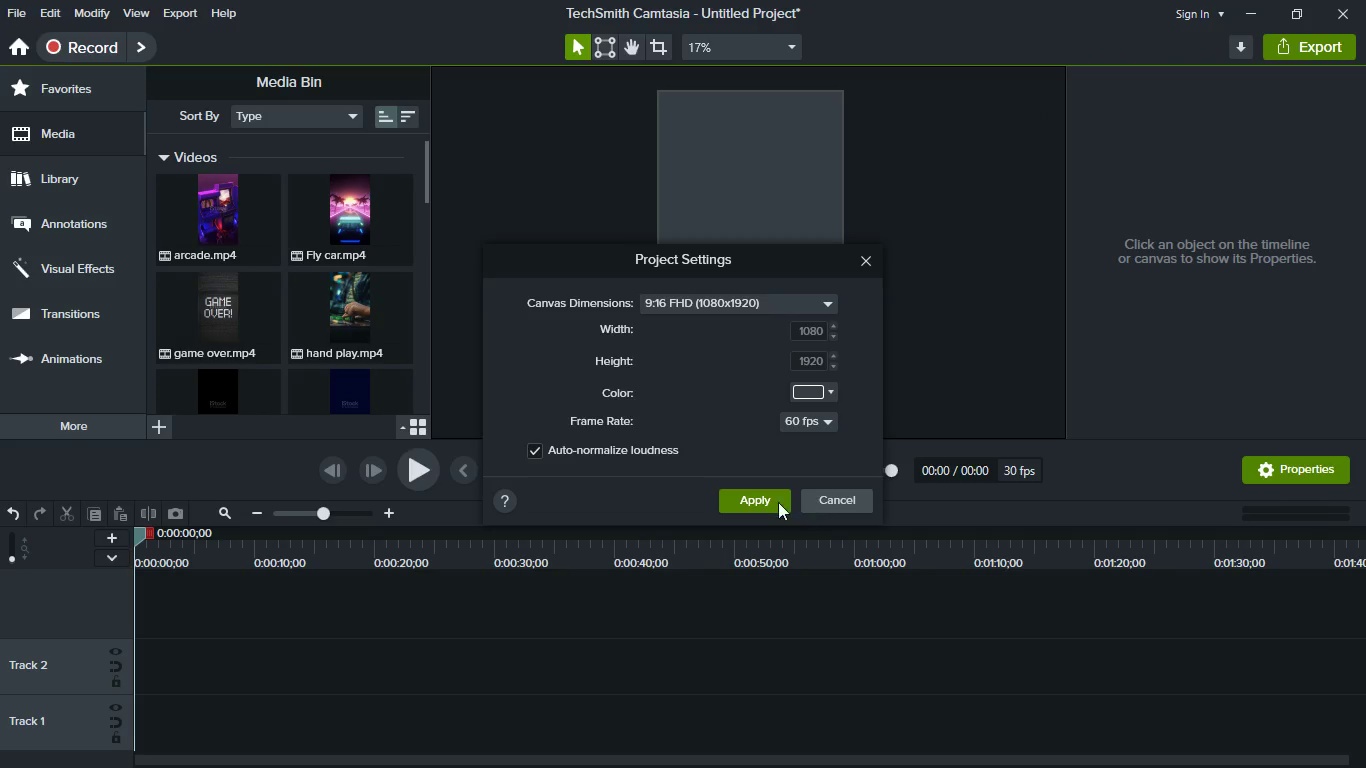 
left_click([767, 500])
 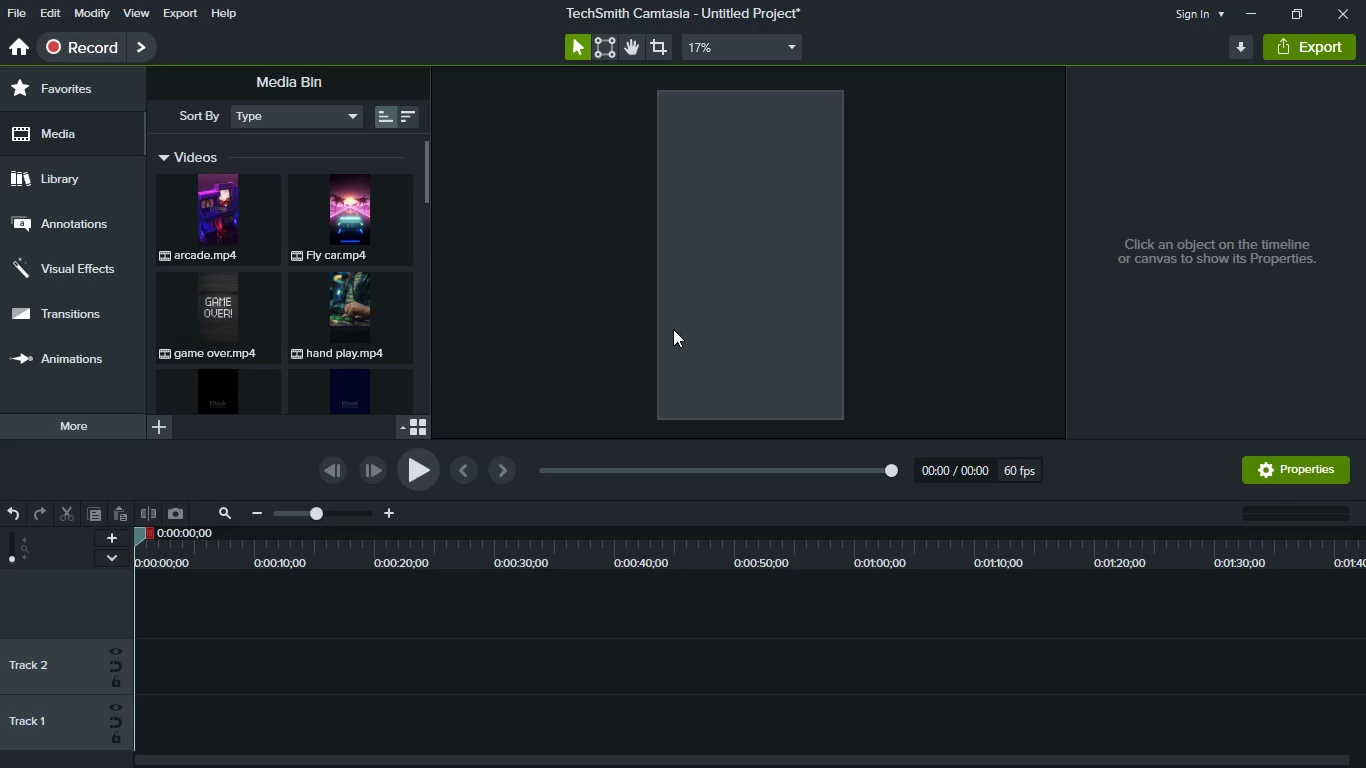 
key(Control+S)
 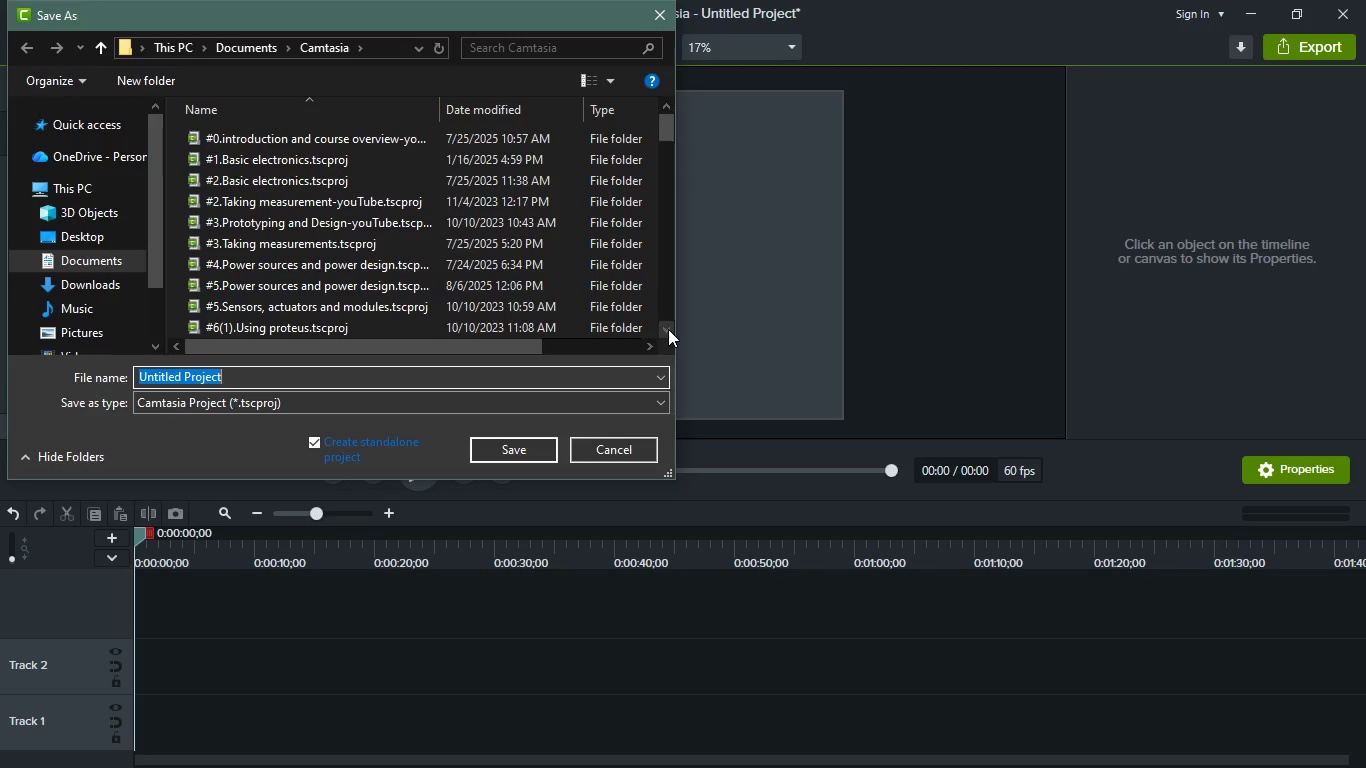 
type(postwork_glitch)
 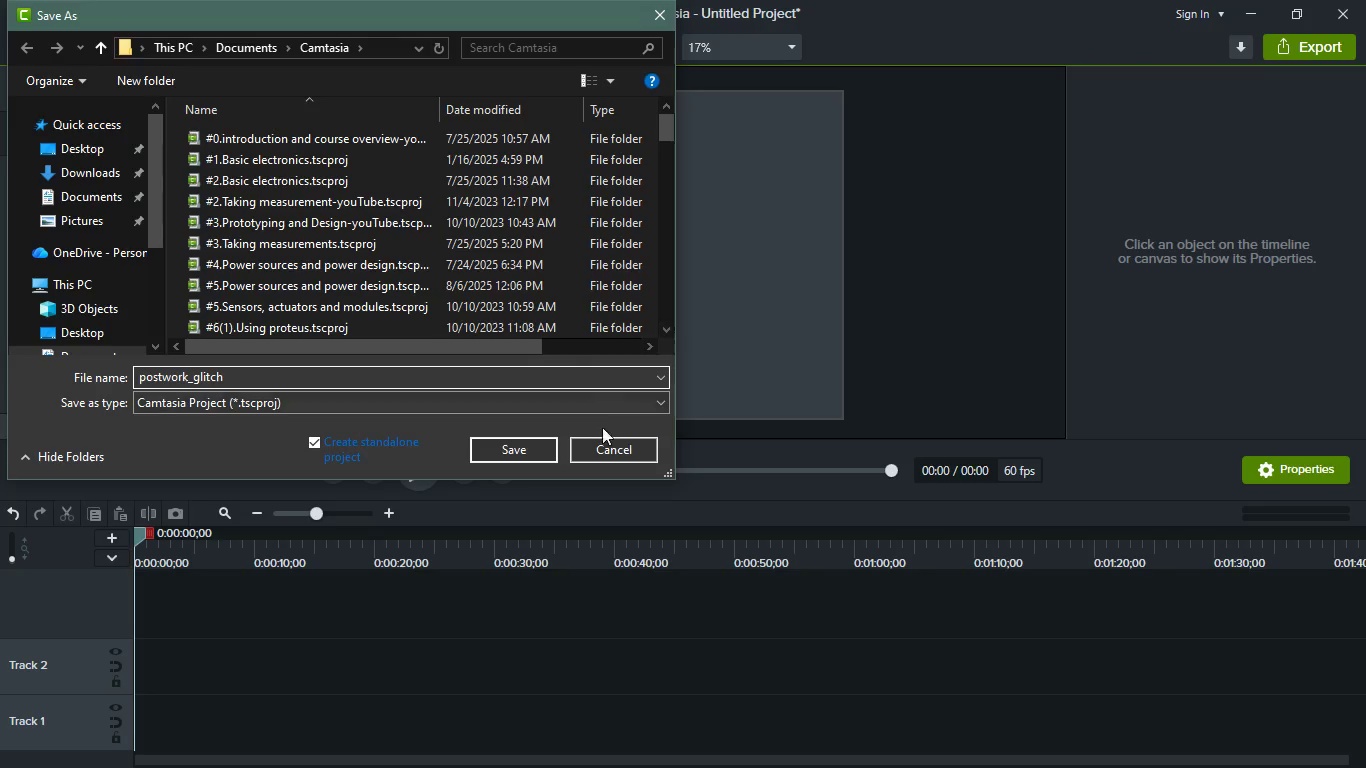 
left_click([516, 444])
 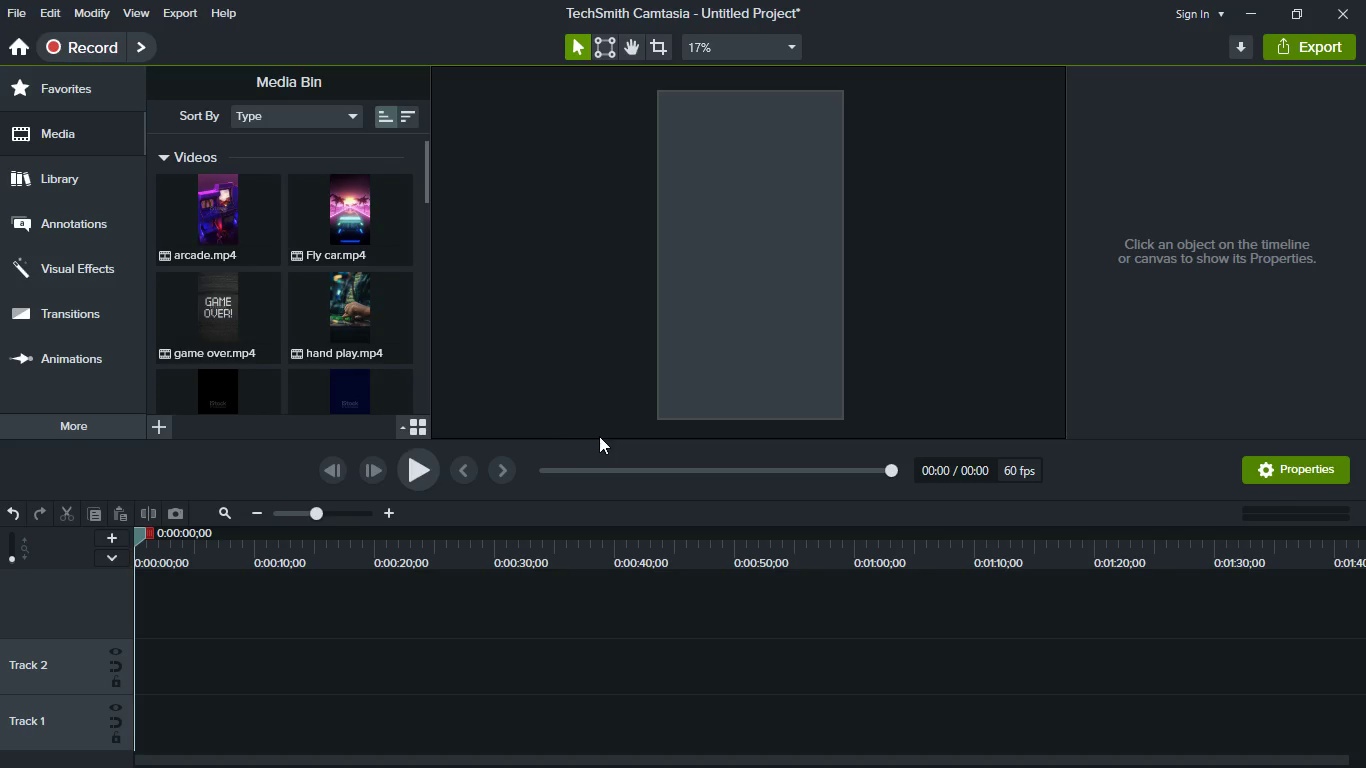 
wait(6.56)
 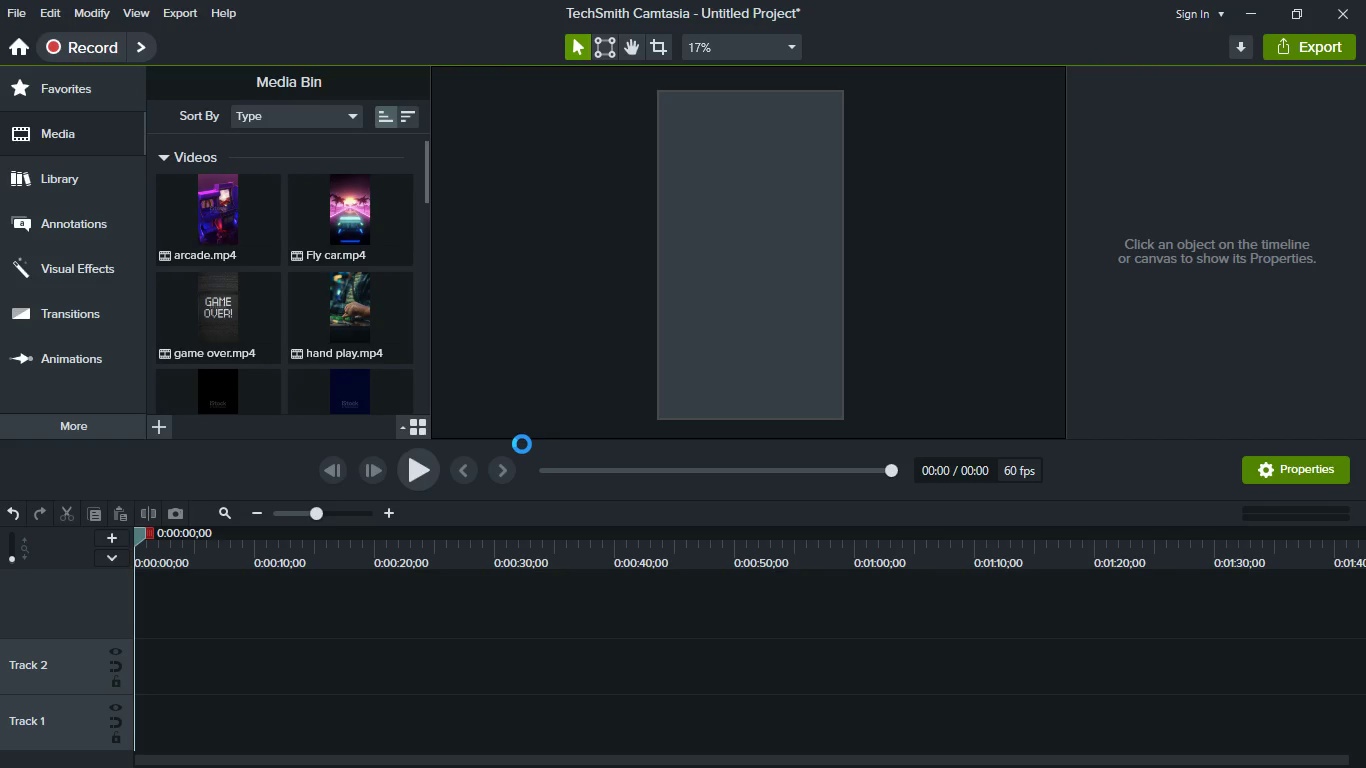 
left_click([839, 491])
 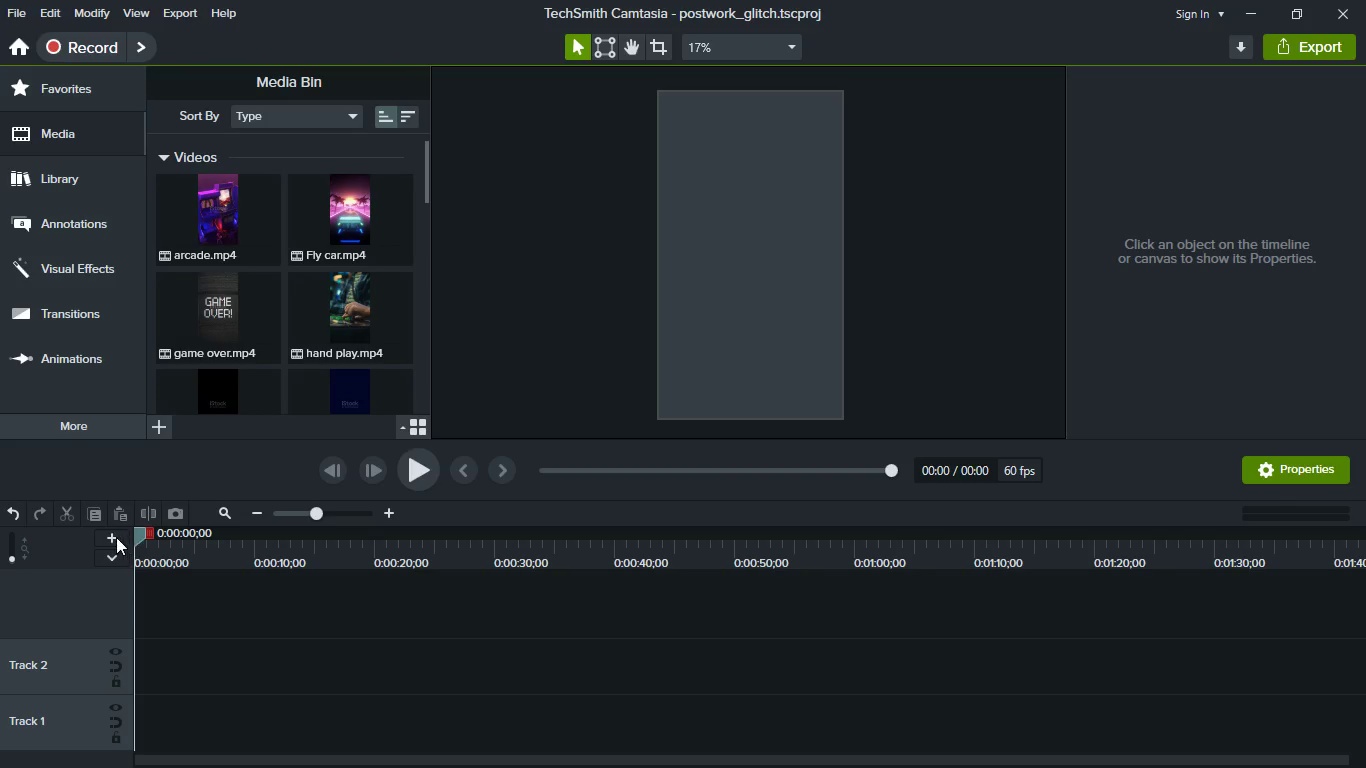 
double_click([116, 537])
 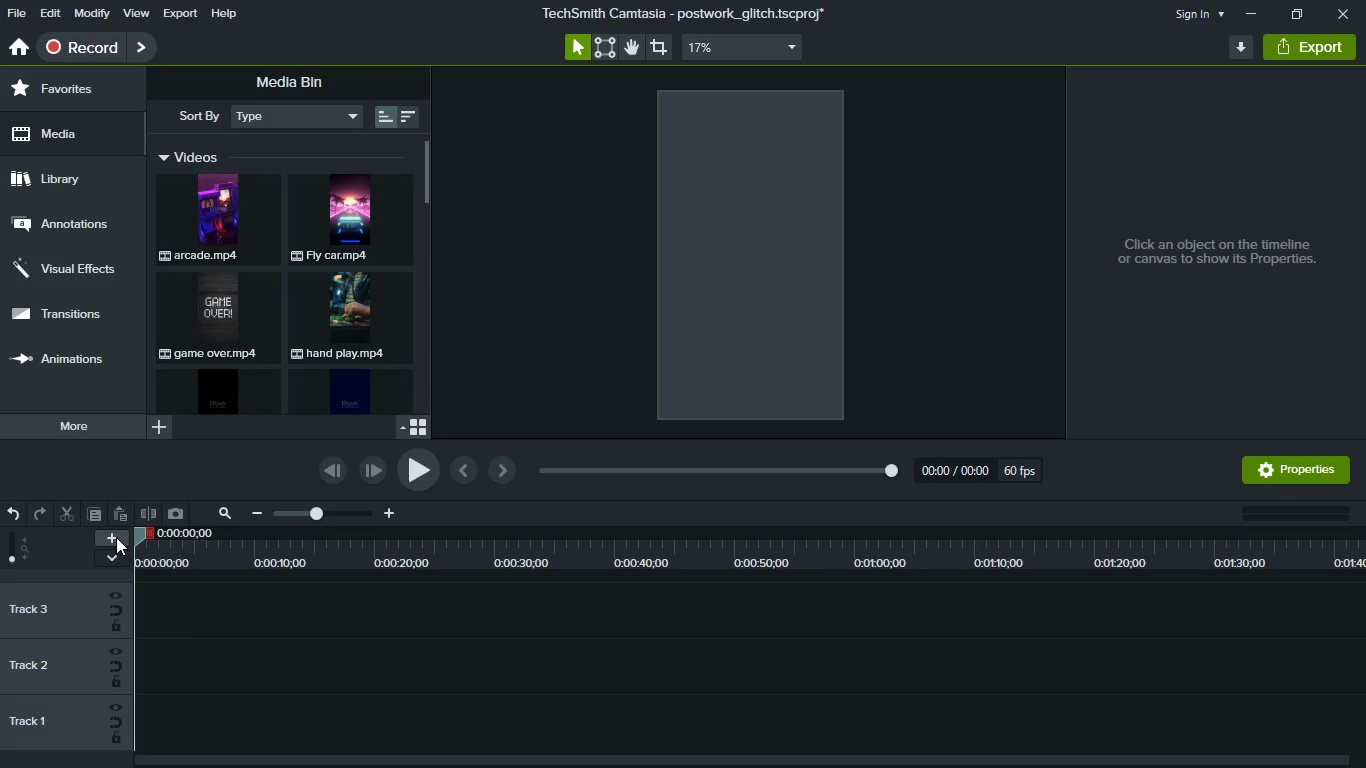 
triple_click([116, 537])
 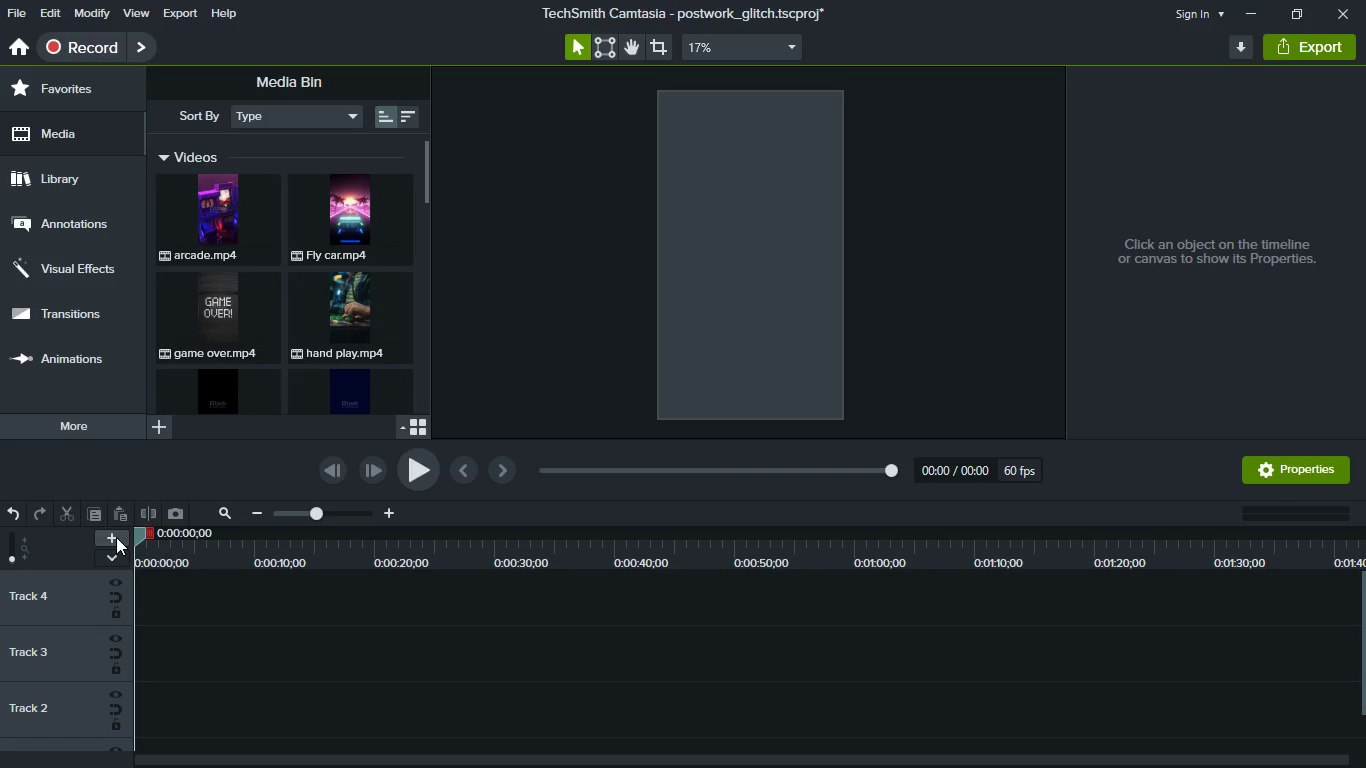 
triple_click([116, 537])
 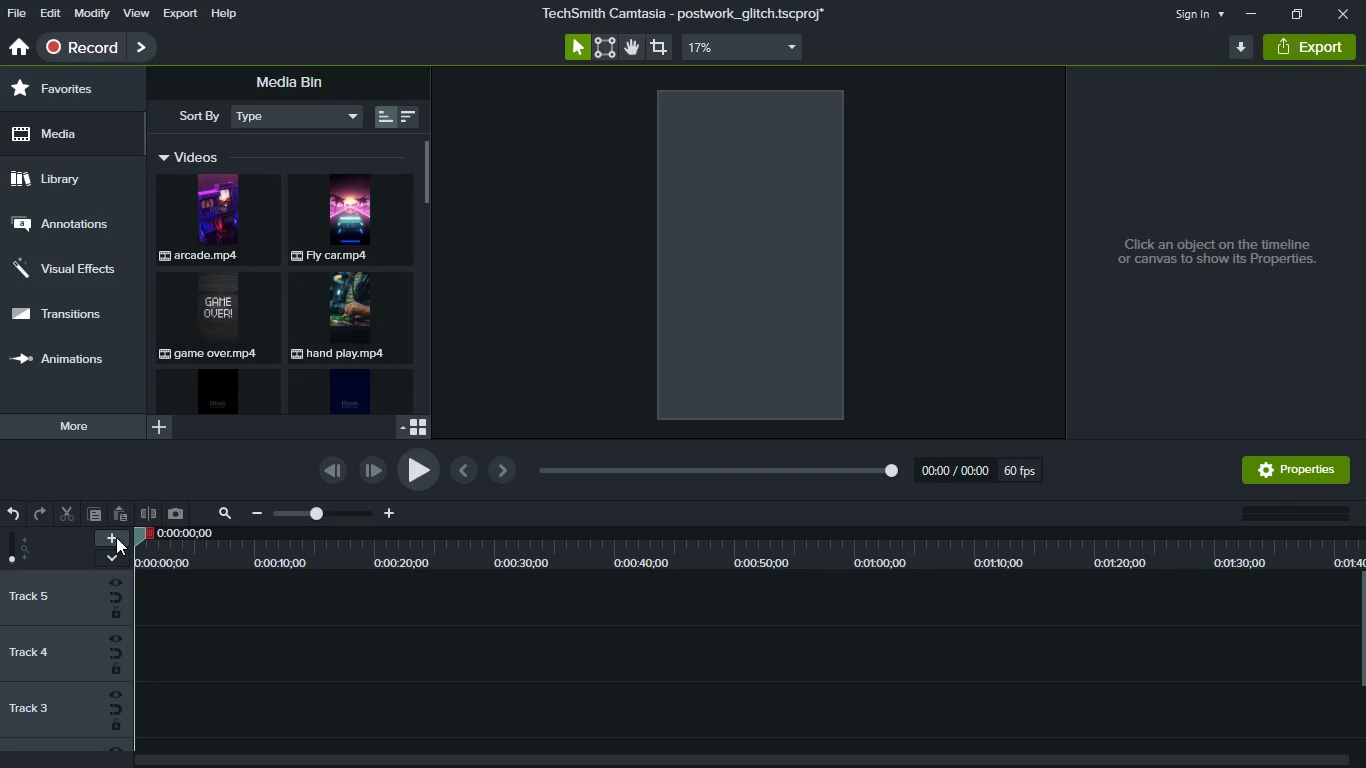 
triple_click([116, 537])
 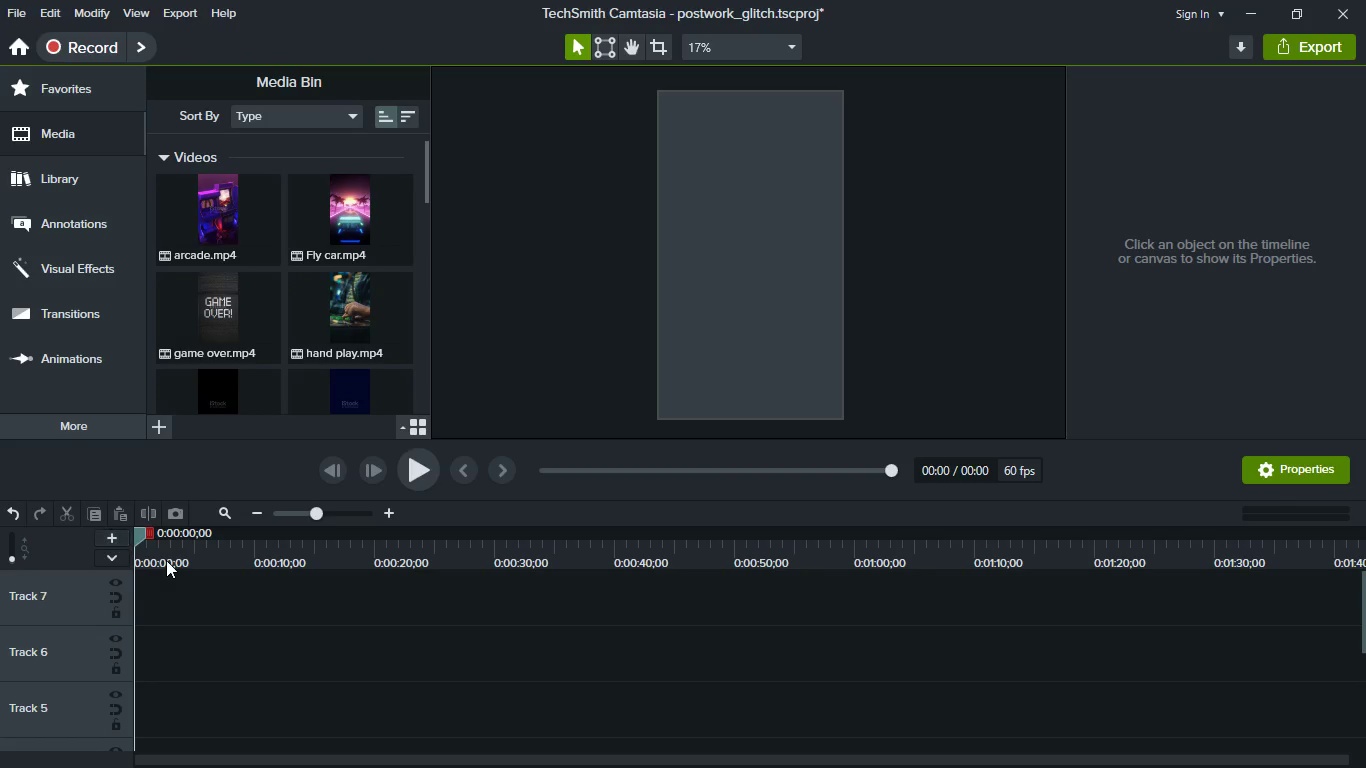 
scroll: coordinate [424, 681], scroll_direction: down, amount: 22.0
 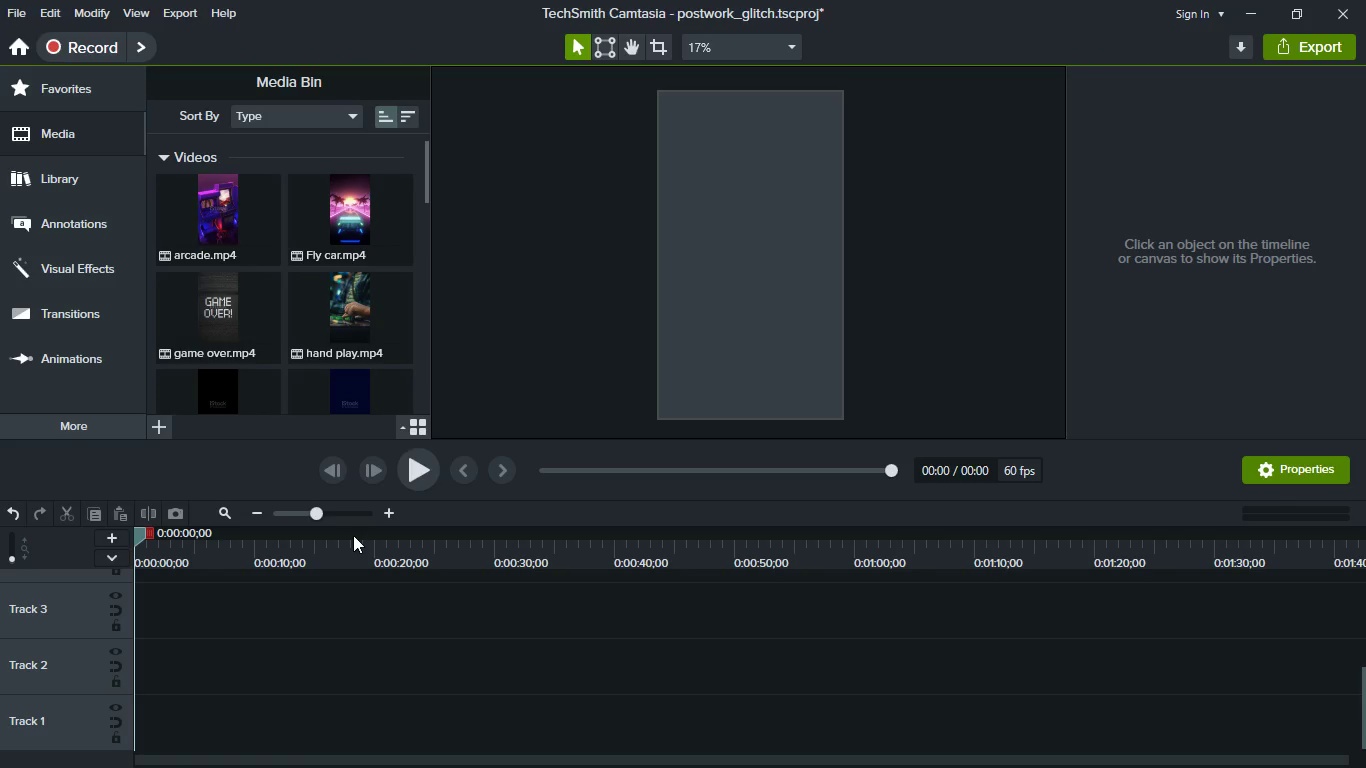 
wait(13.39)
 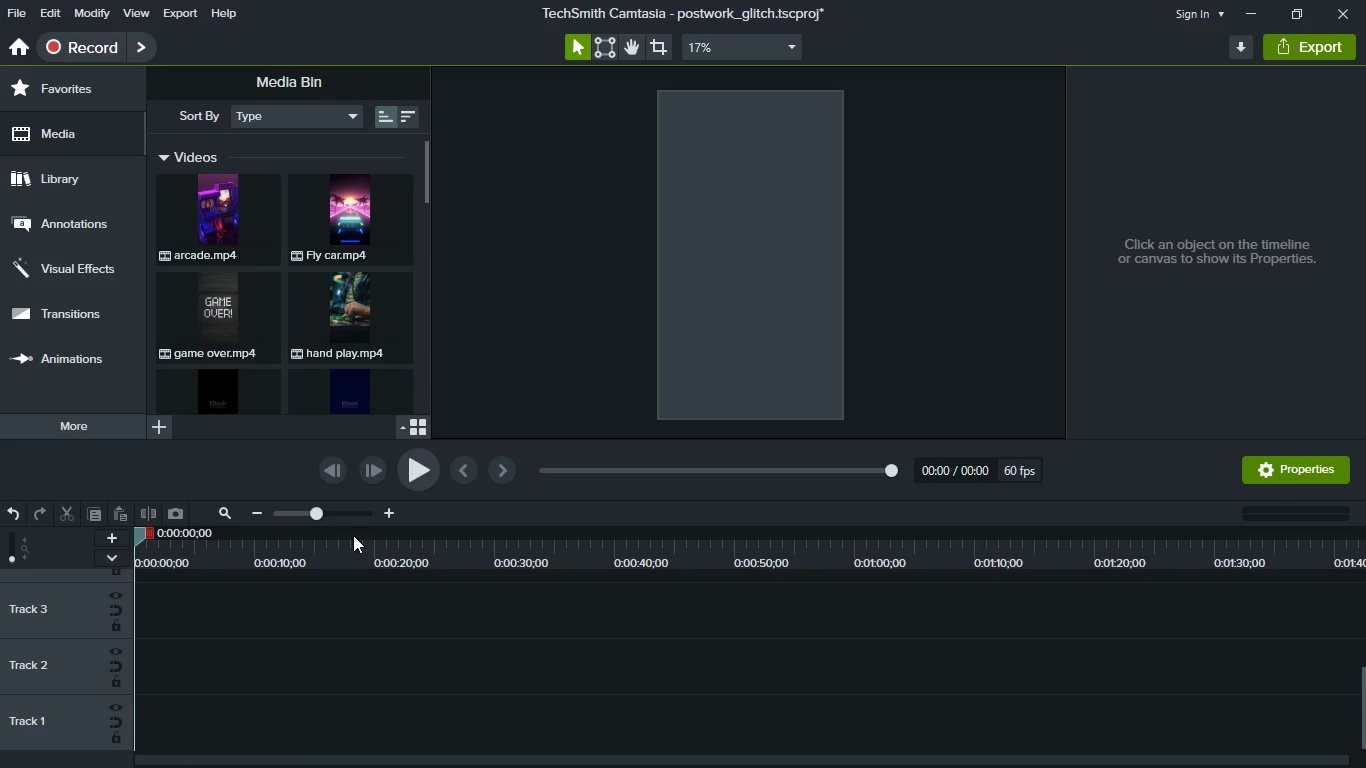 
scroll: coordinate [286, 343], scroll_direction: down, amount: 22.0
 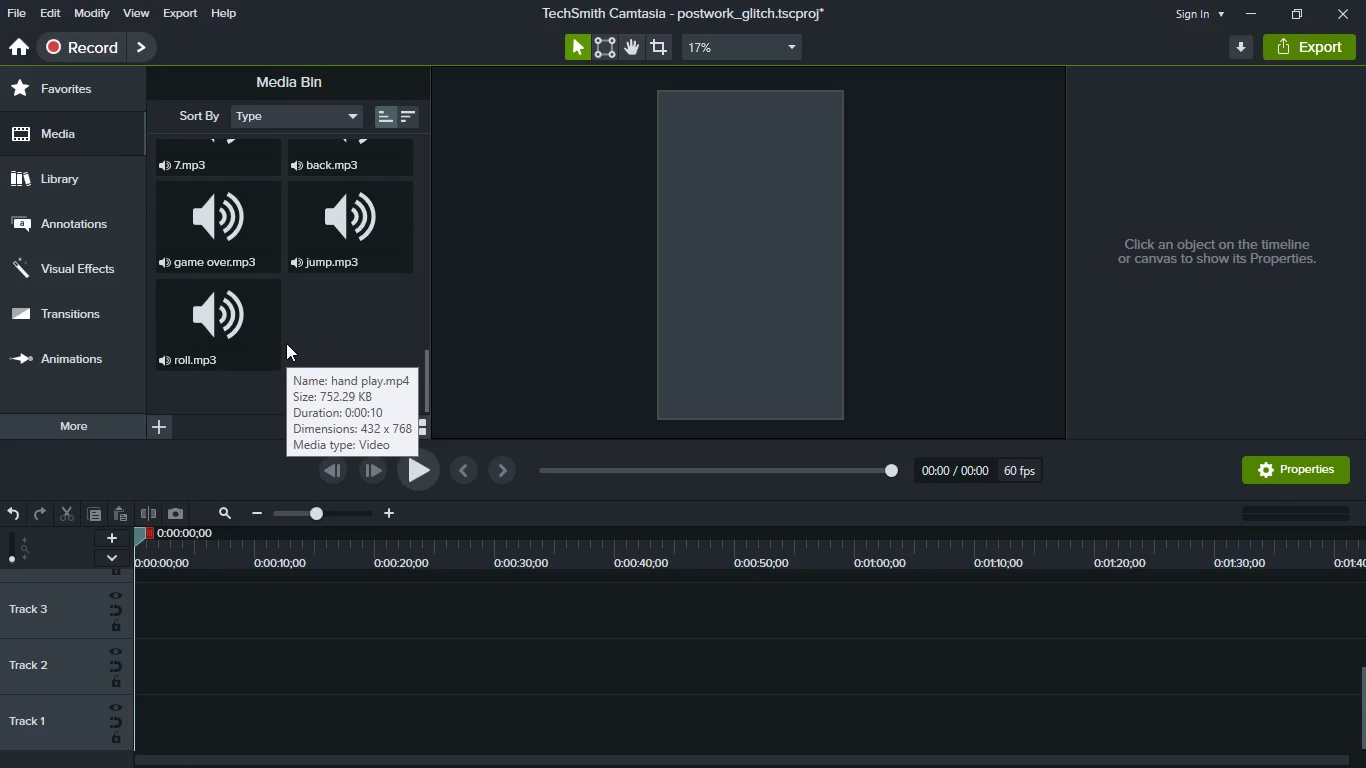 
scroll: coordinate [286, 343], scroll_direction: up, amount: 4.0
 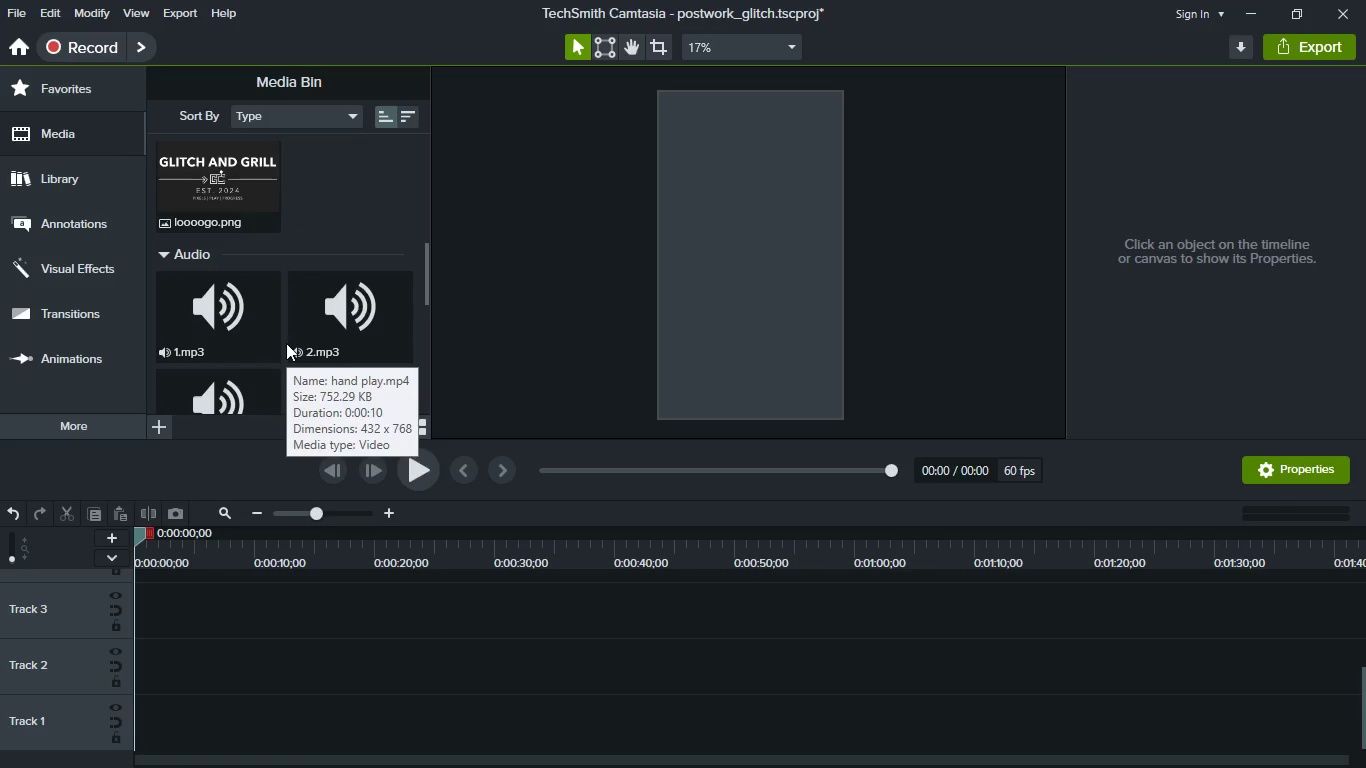 
scroll: coordinate [286, 343], scroll_direction: down, amount: 5.0
 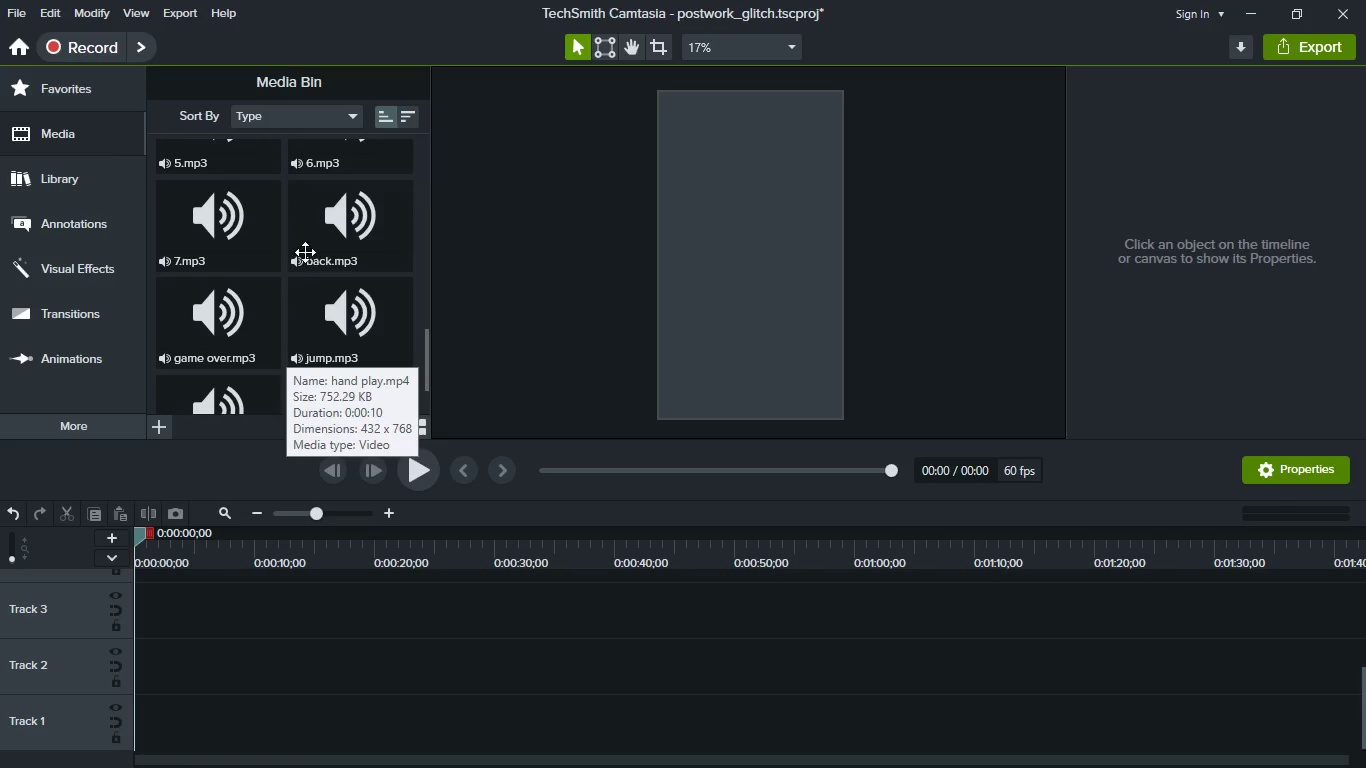 
left_click_drag(start_coordinate=[306, 217], to_coordinate=[320, 717])
 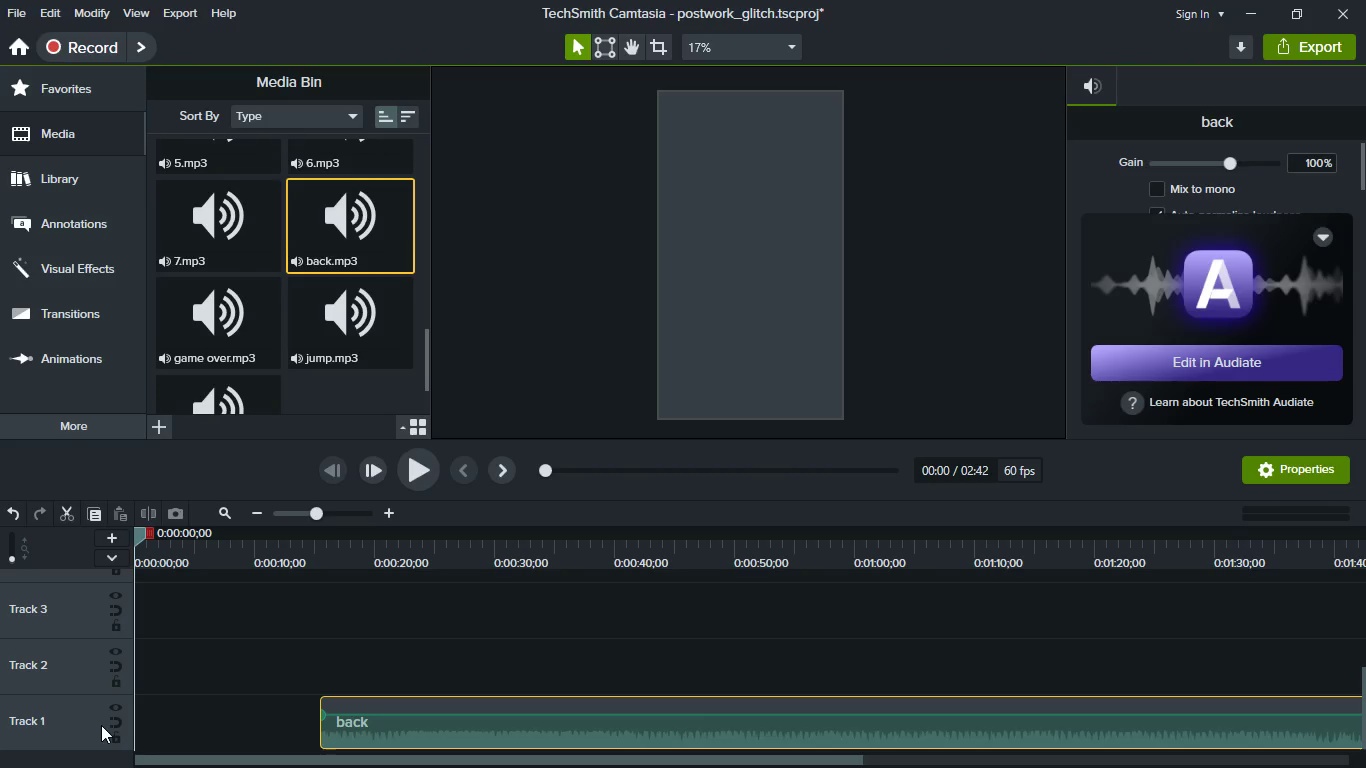 
left_click([115, 719])
 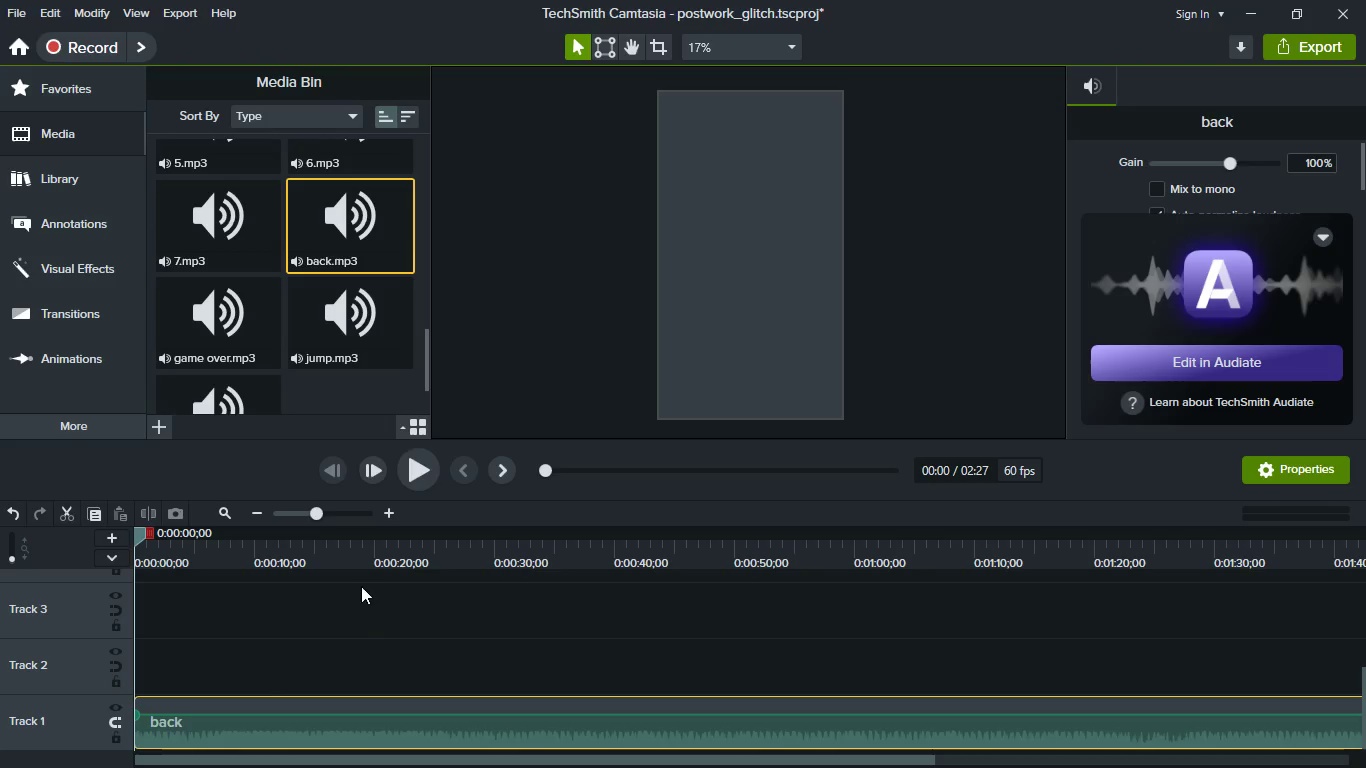 
left_click([432, 485])
 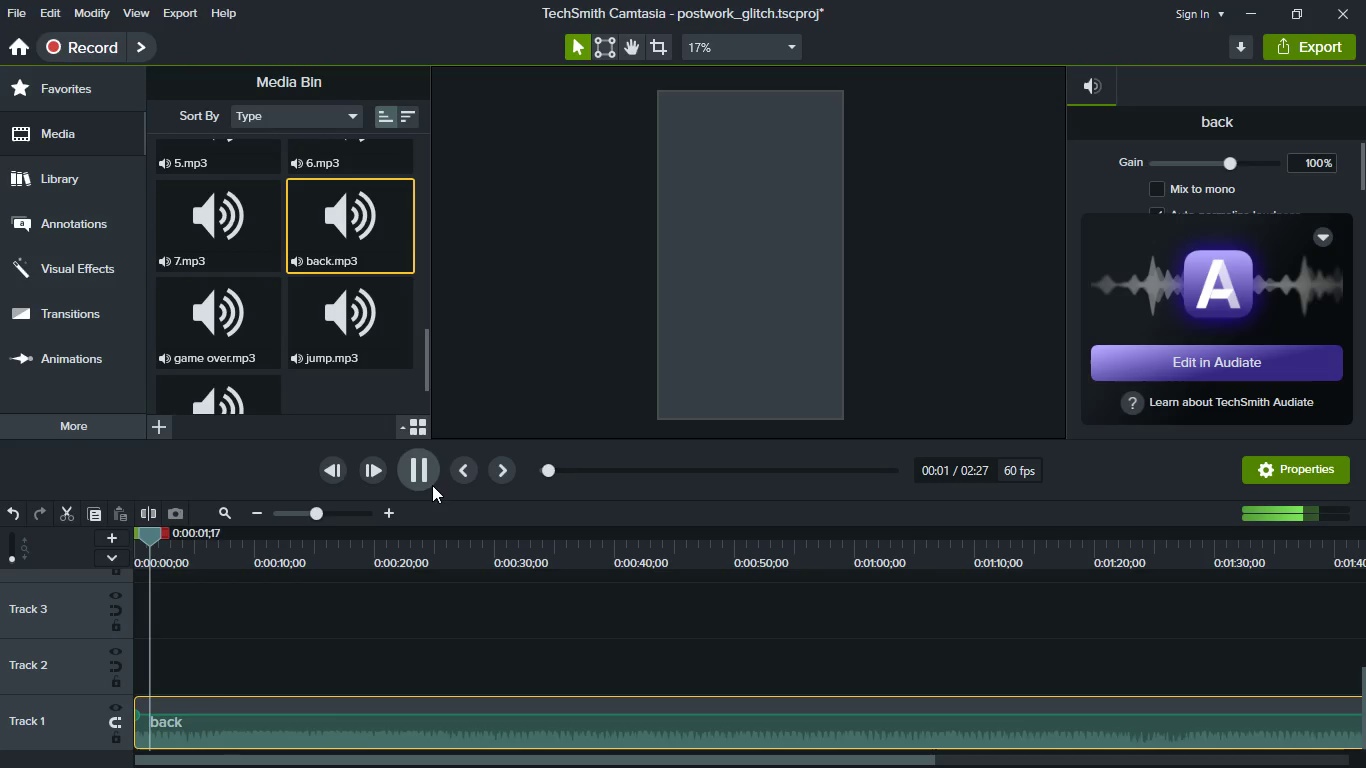 
left_click([432, 485])
 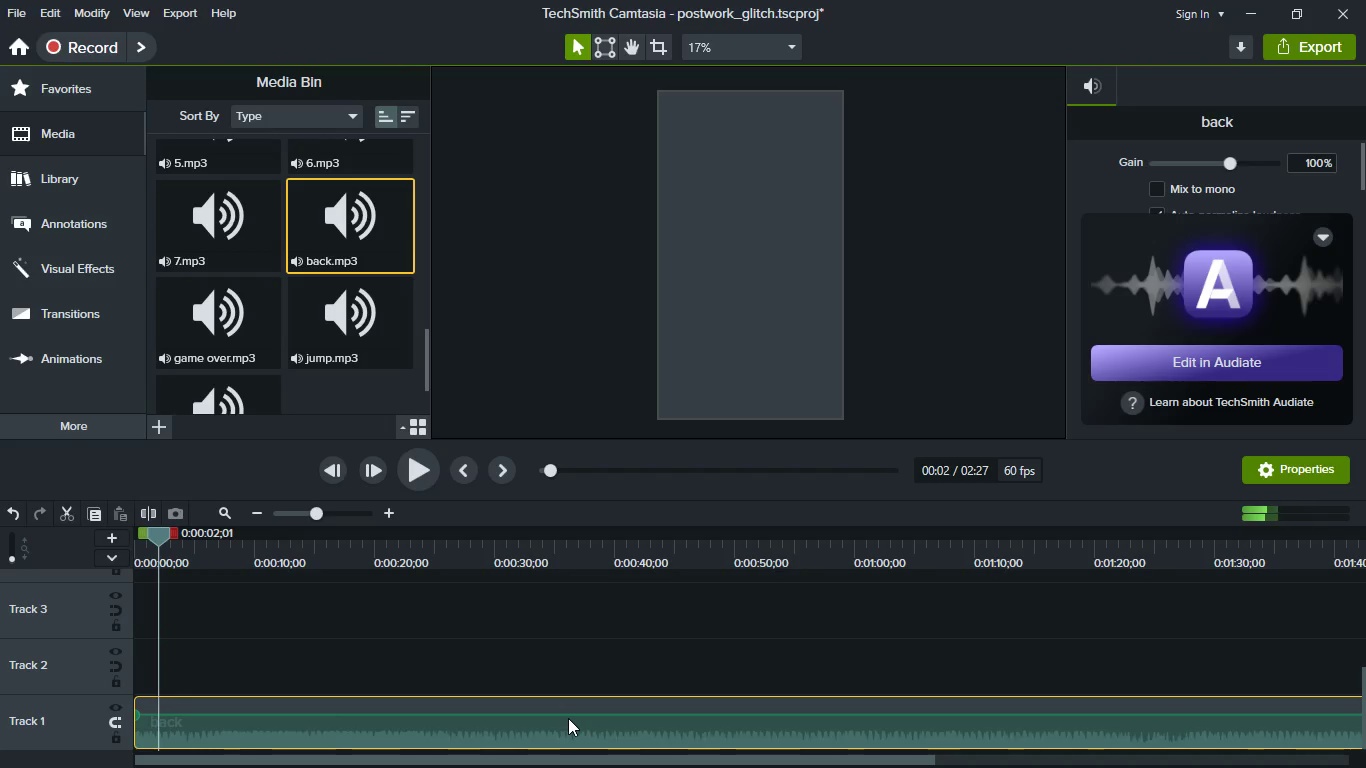 
left_click_drag(start_coordinate=[570, 713], to_coordinate=[571, 729])
 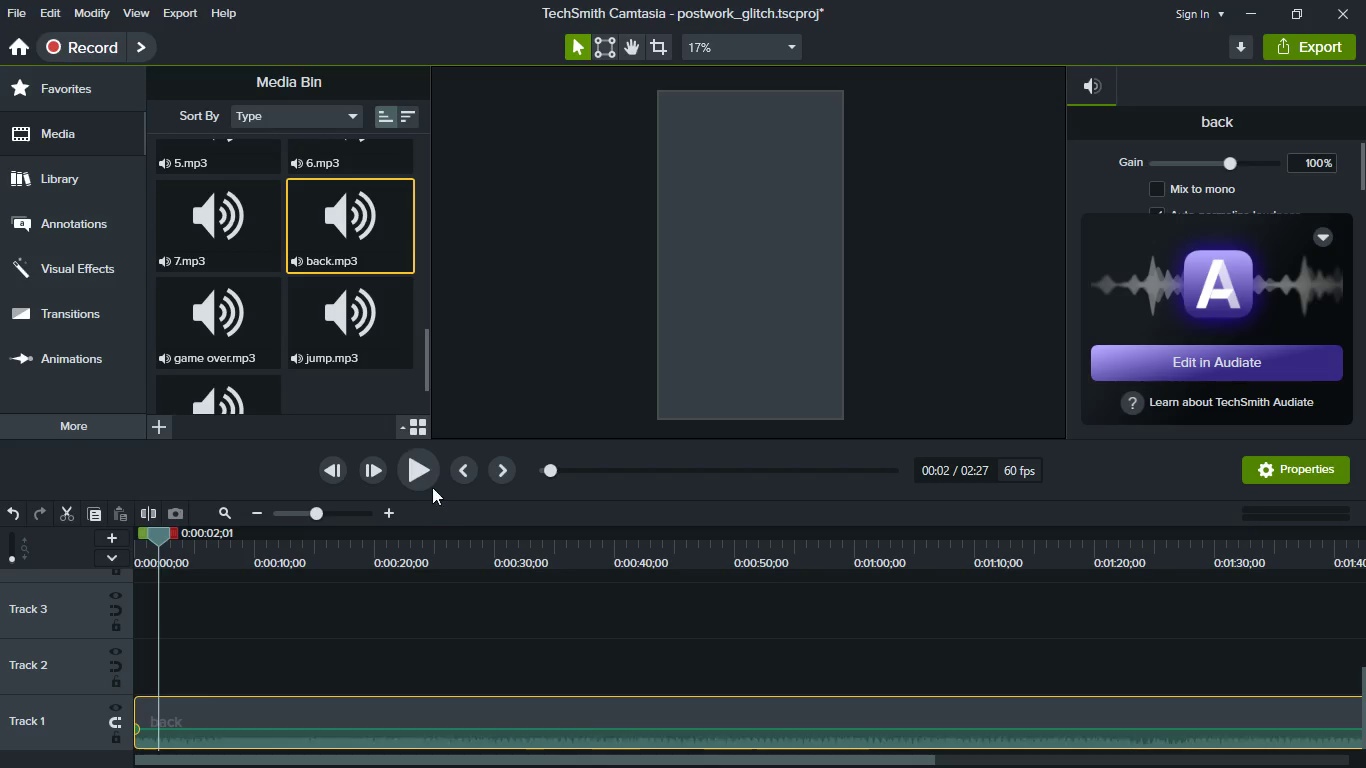 
left_click([430, 484])
 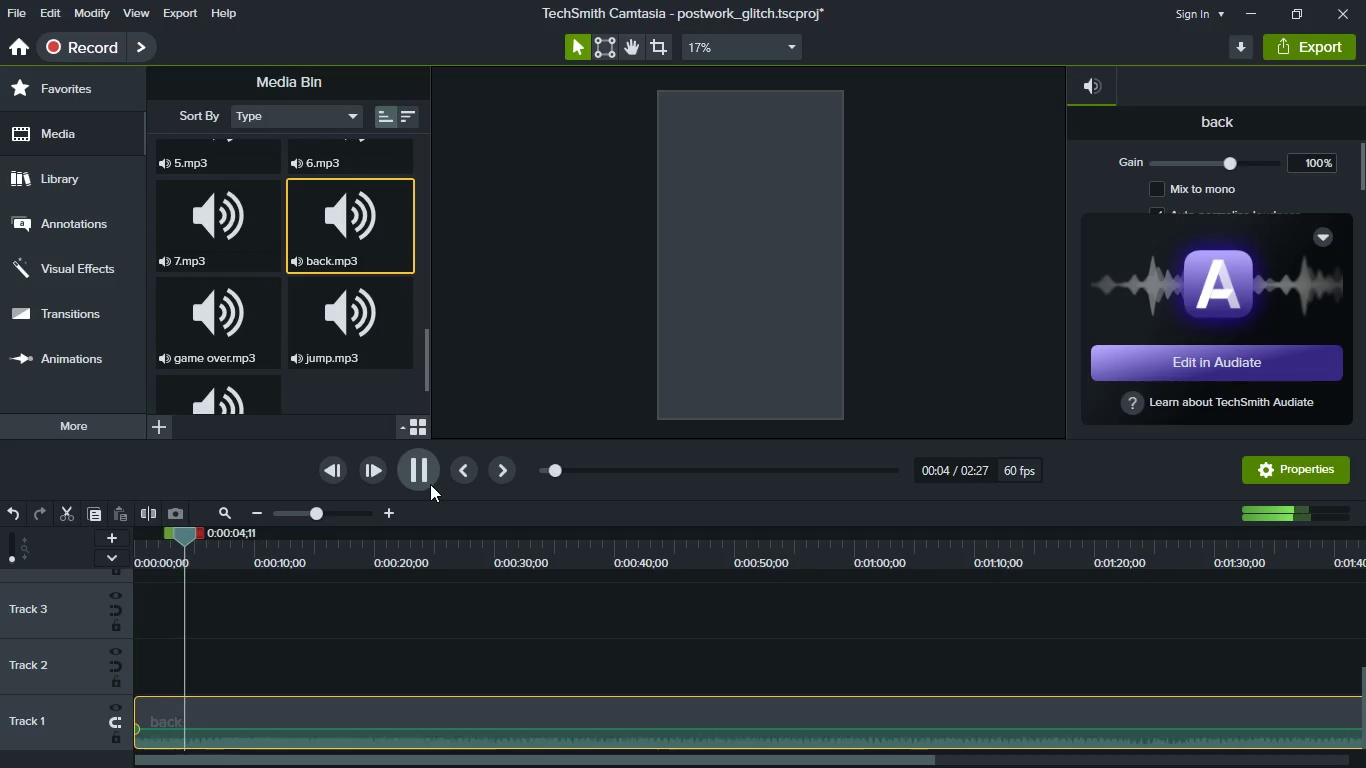 
left_click([430, 484])
 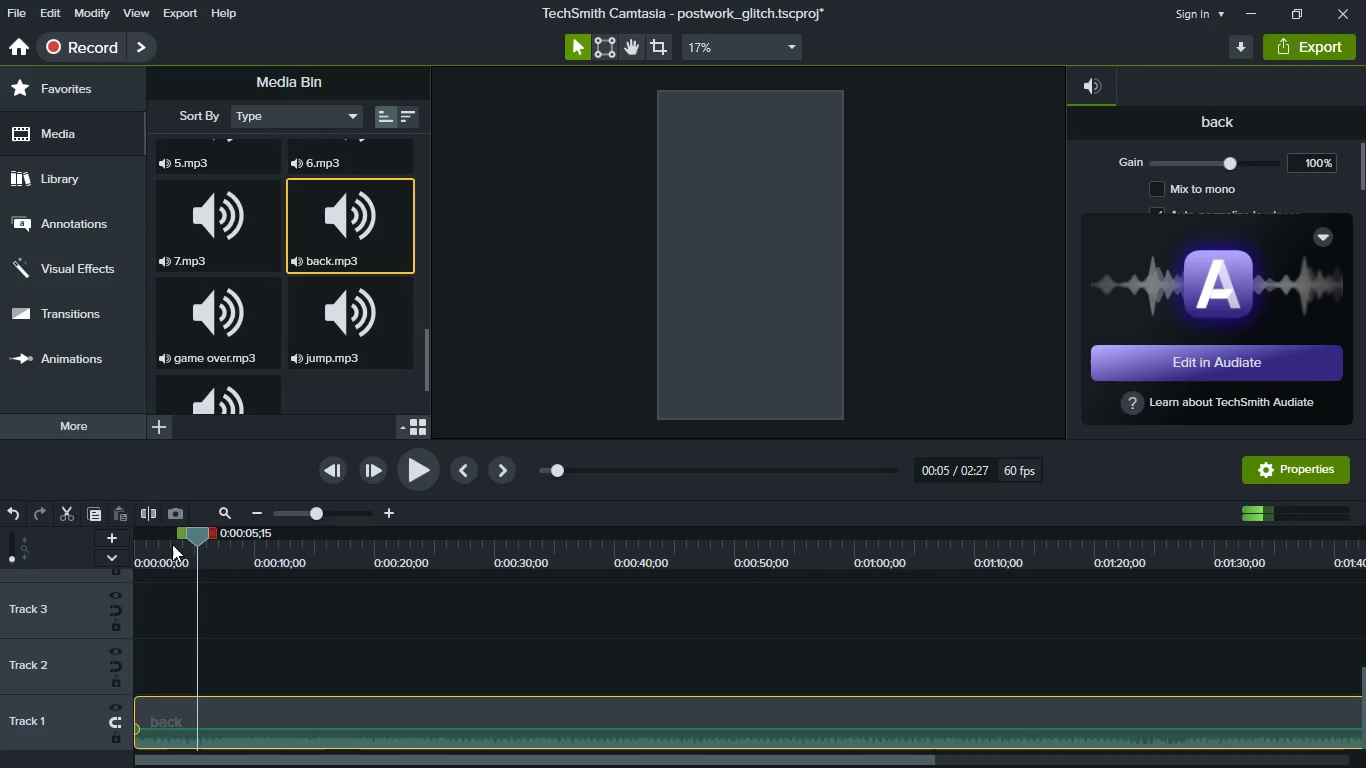 
left_click_drag(start_coordinate=[199, 535], to_coordinate=[116, 525])
 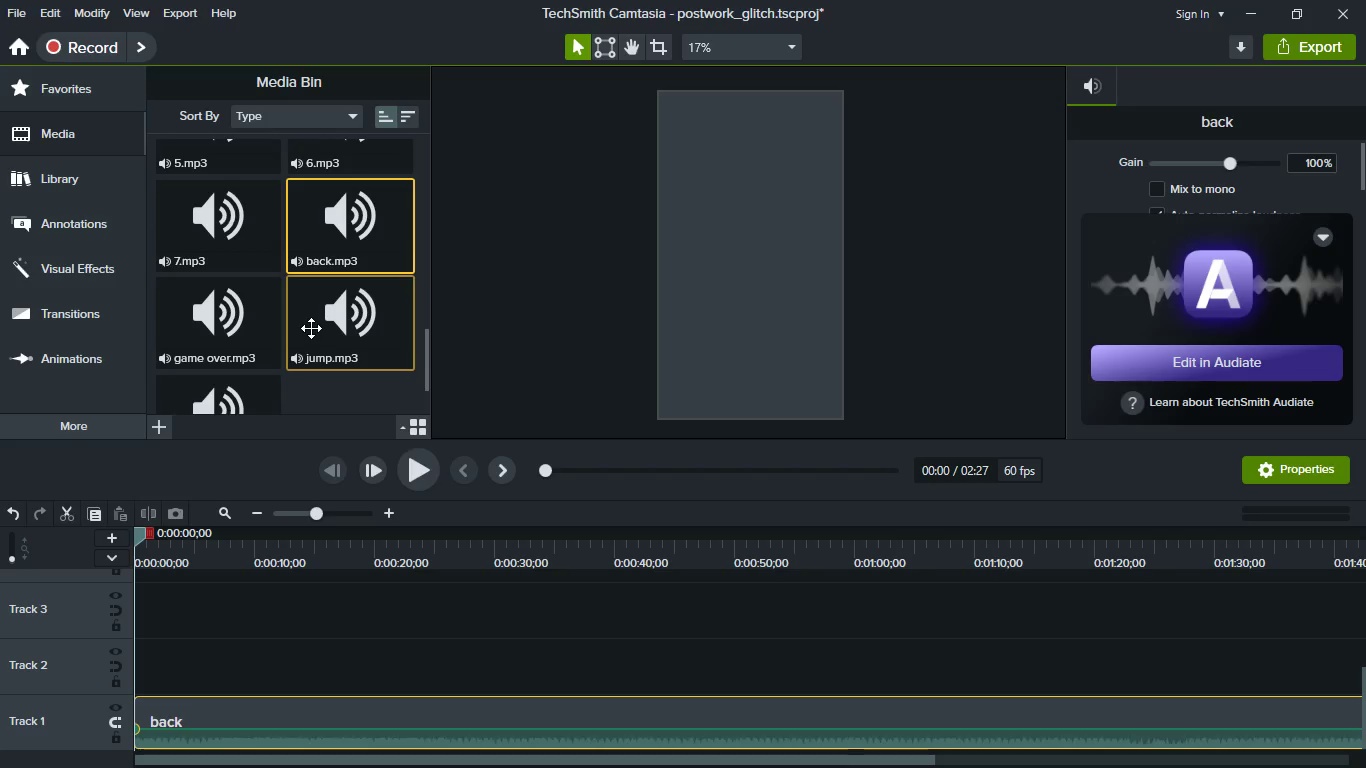 
scroll: coordinate [312, 328], scroll_direction: up, amount: 25.0
 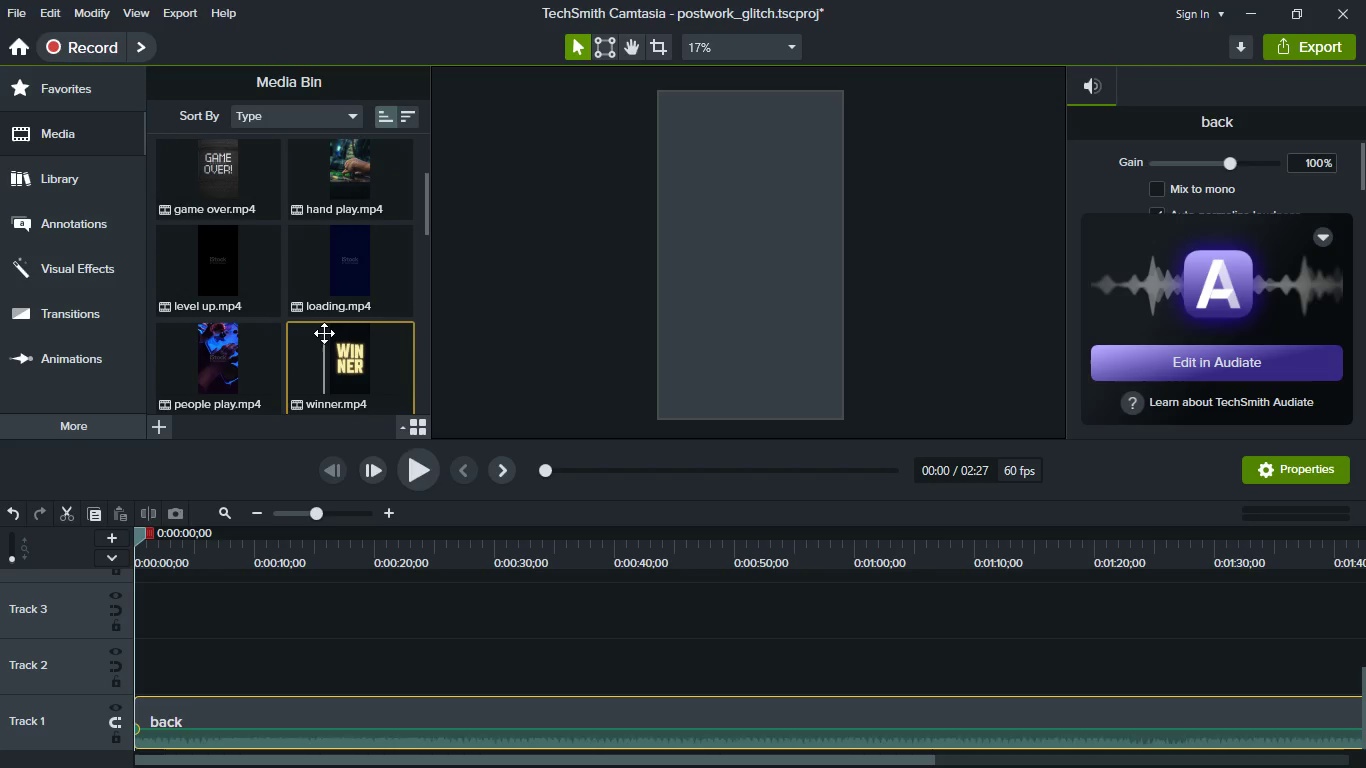 
scroll: coordinate [324, 333], scroll_direction: down, amount: 1.0
 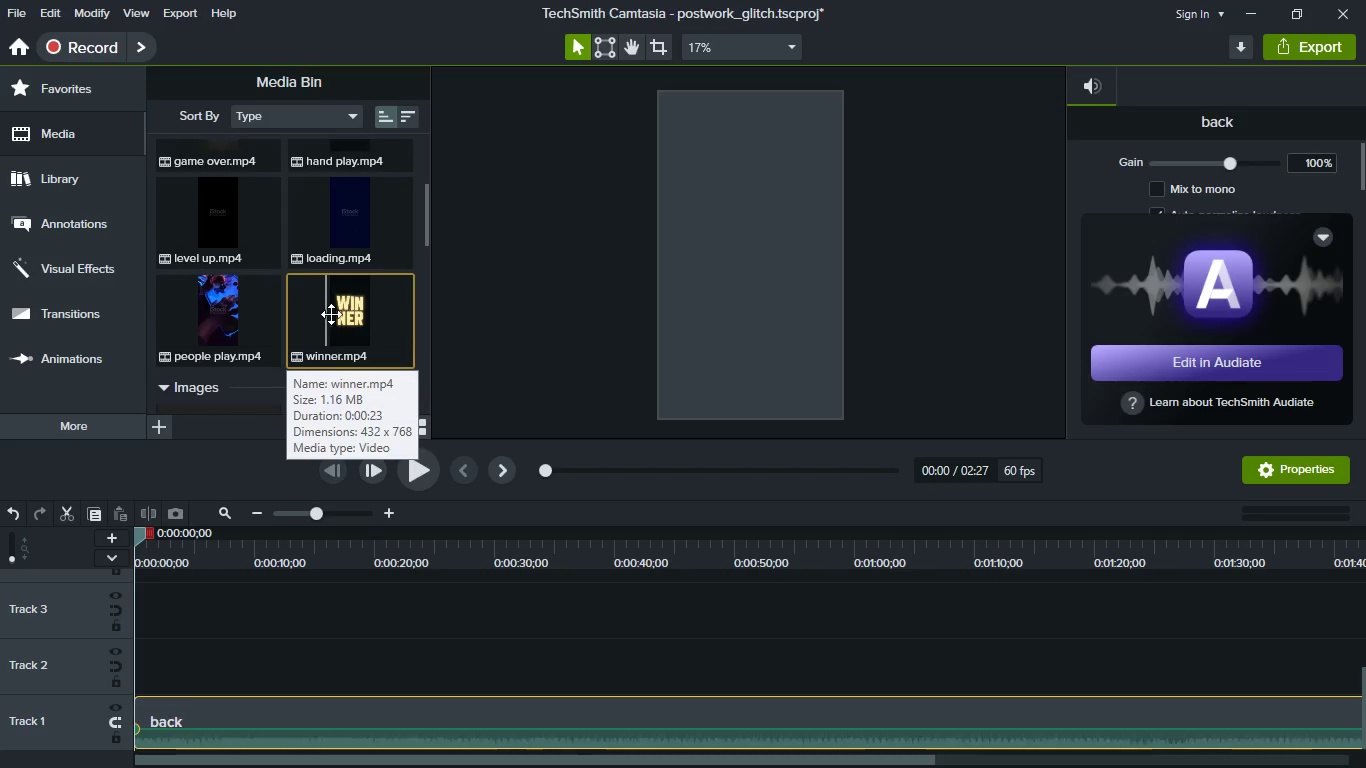 
left_click_drag(start_coordinate=[332, 314], to_coordinate=[280, 656])
 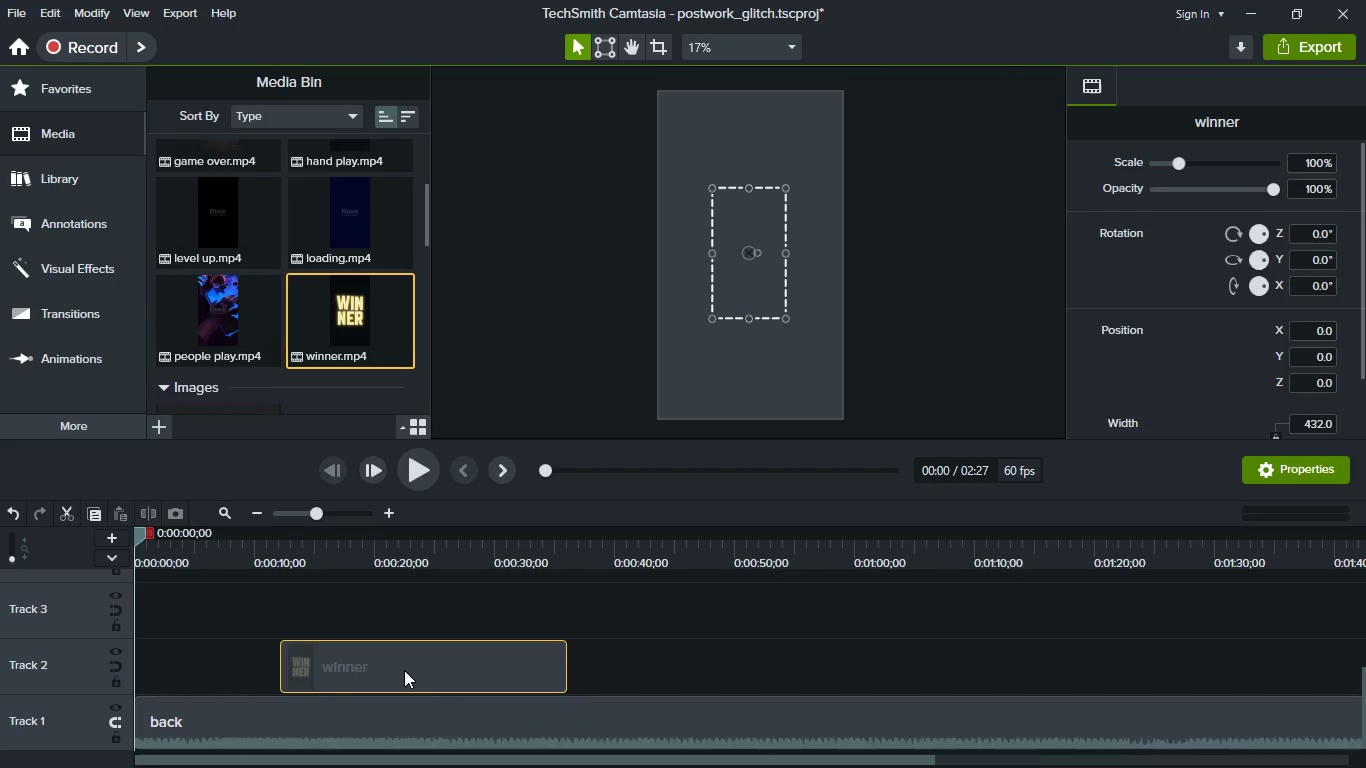 
left_click_drag(start_coordinate=[404, 670], to_coordinate=[227, 609])
 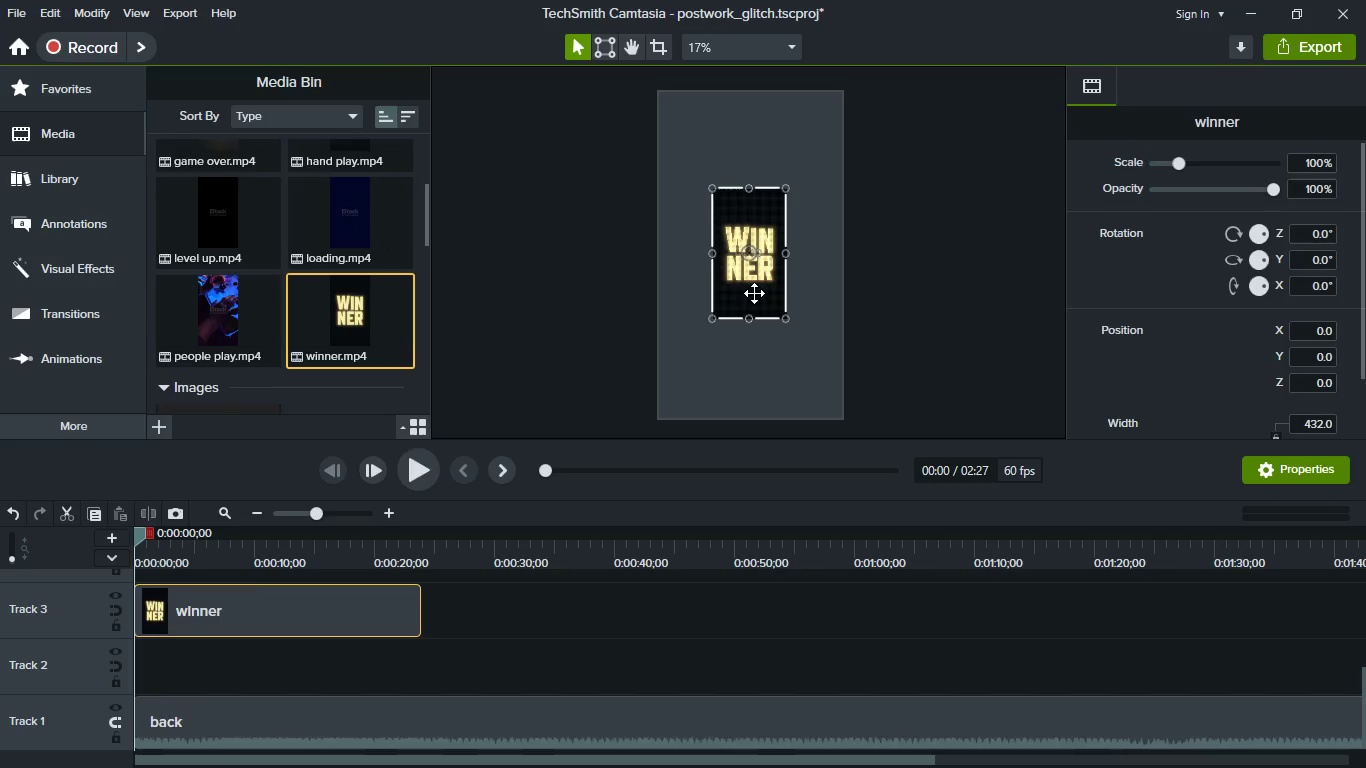 
right_click([754, 293])
 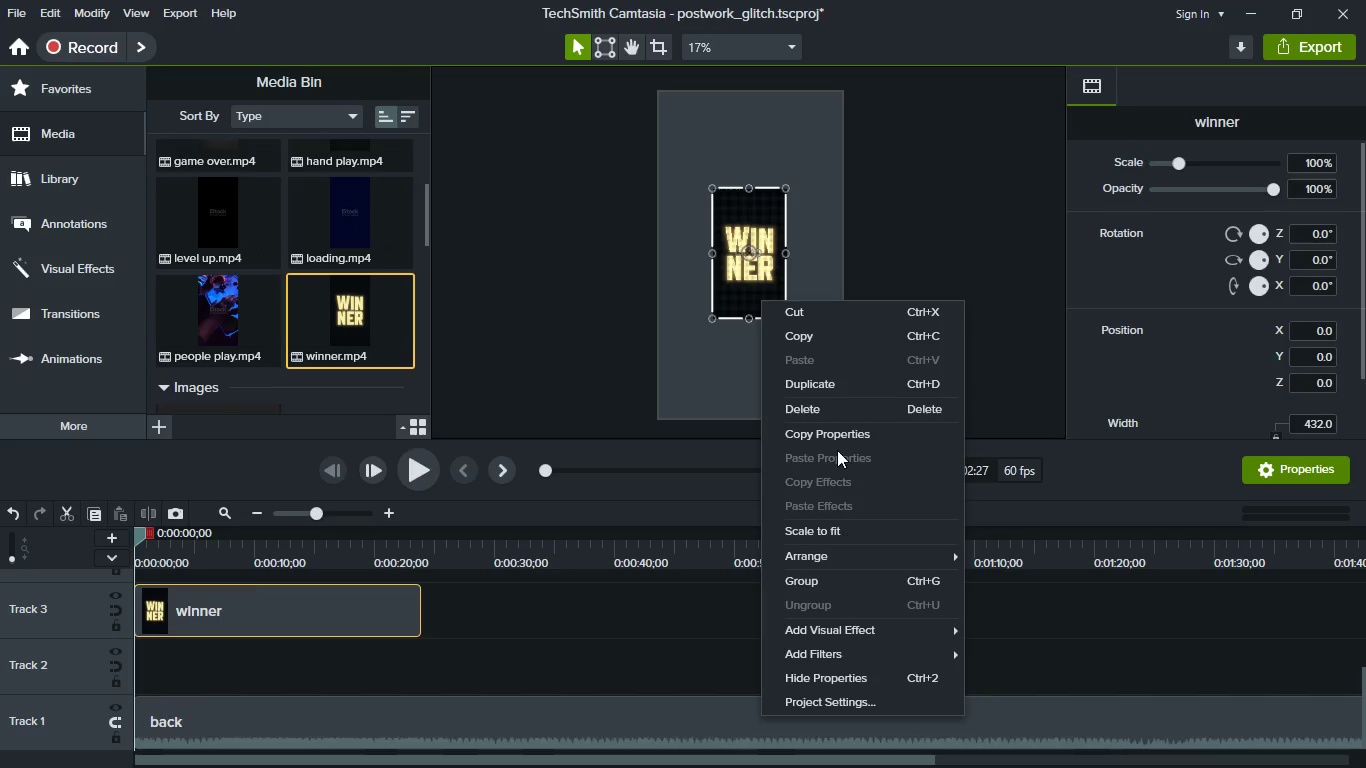 
left_click([875, 520])
 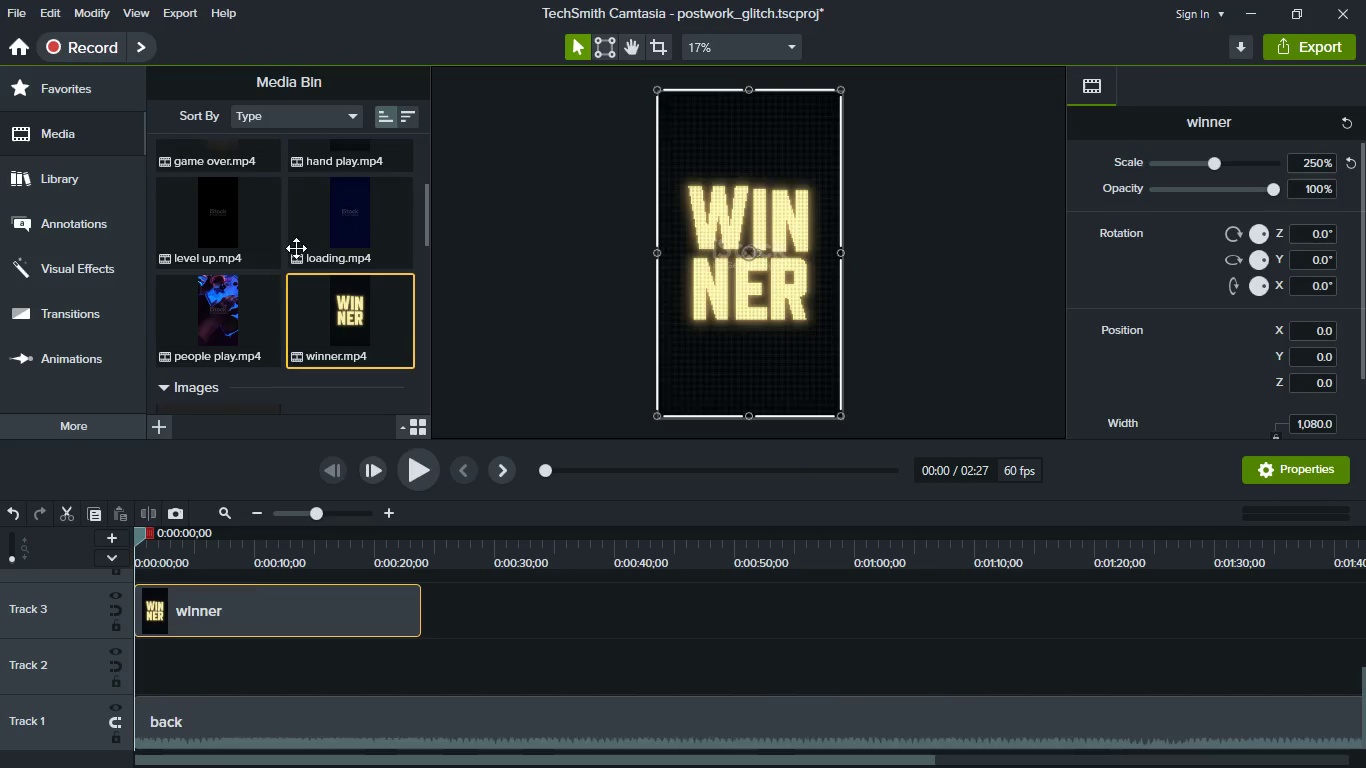 
left_click([73, 91])
 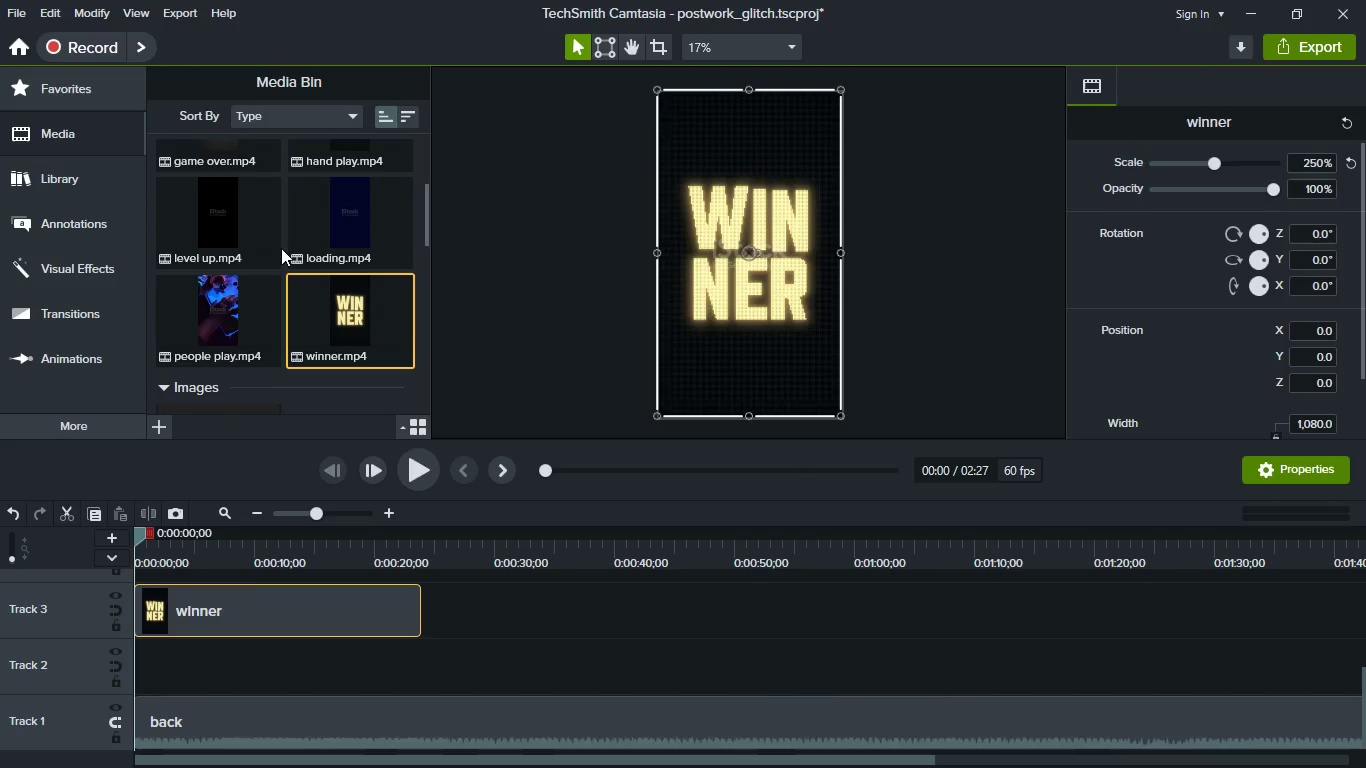 
scroll: coordinate [281, 248], scroll_direction: up, amount: 4.0
 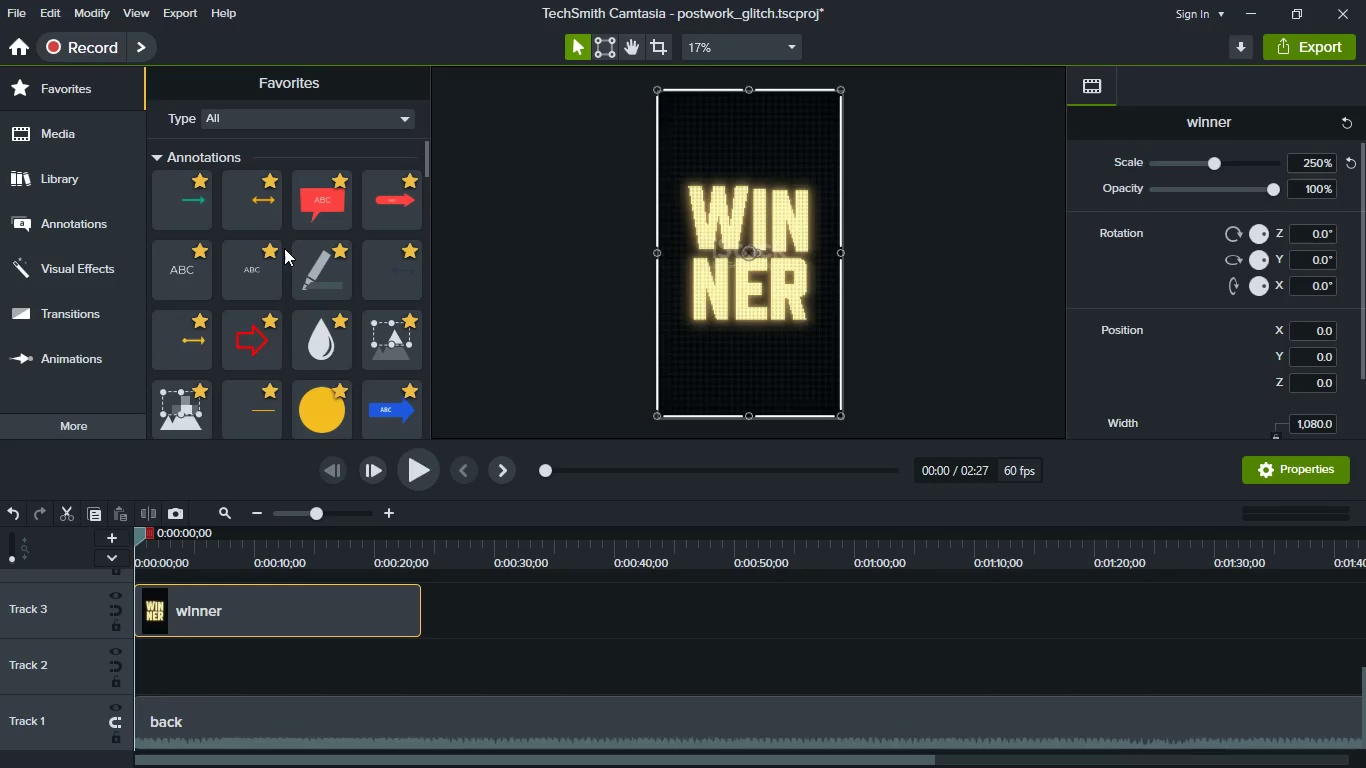 
scroll: coordinate [311, 255], scroll_direction: down, amount: 1.0
 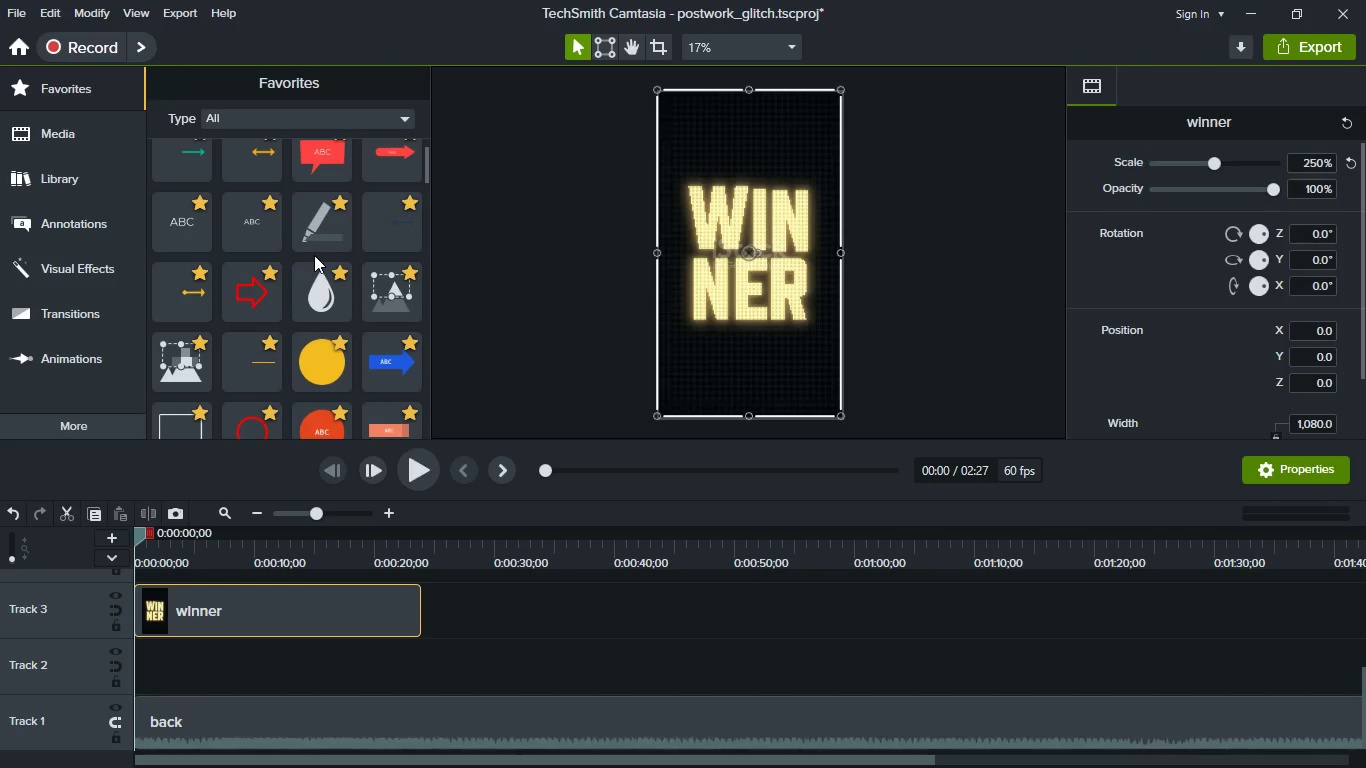 
scroll: coordinate [314, 255], scroll_direction: up, amount: 2.0
 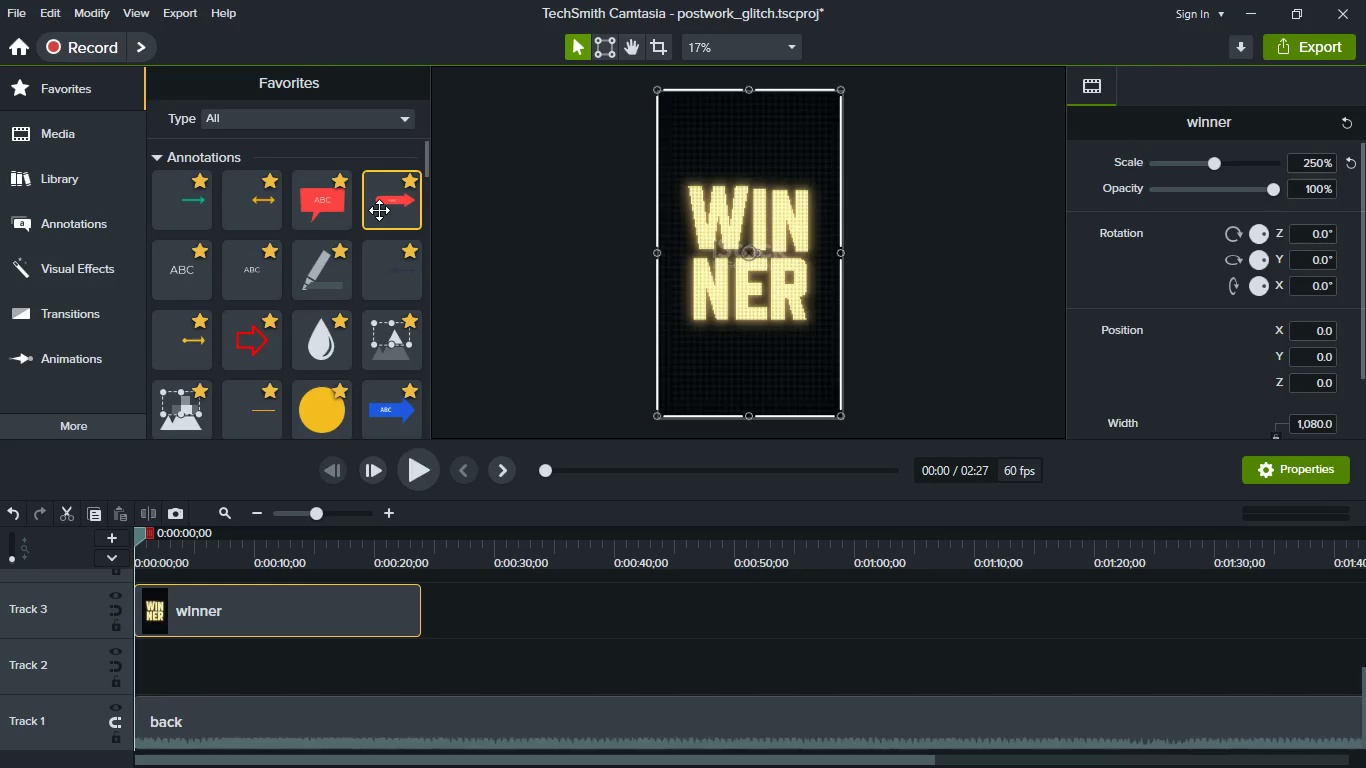 
scroll: coordinate [359, 290], scroll_direction: down, amount: 3.0
 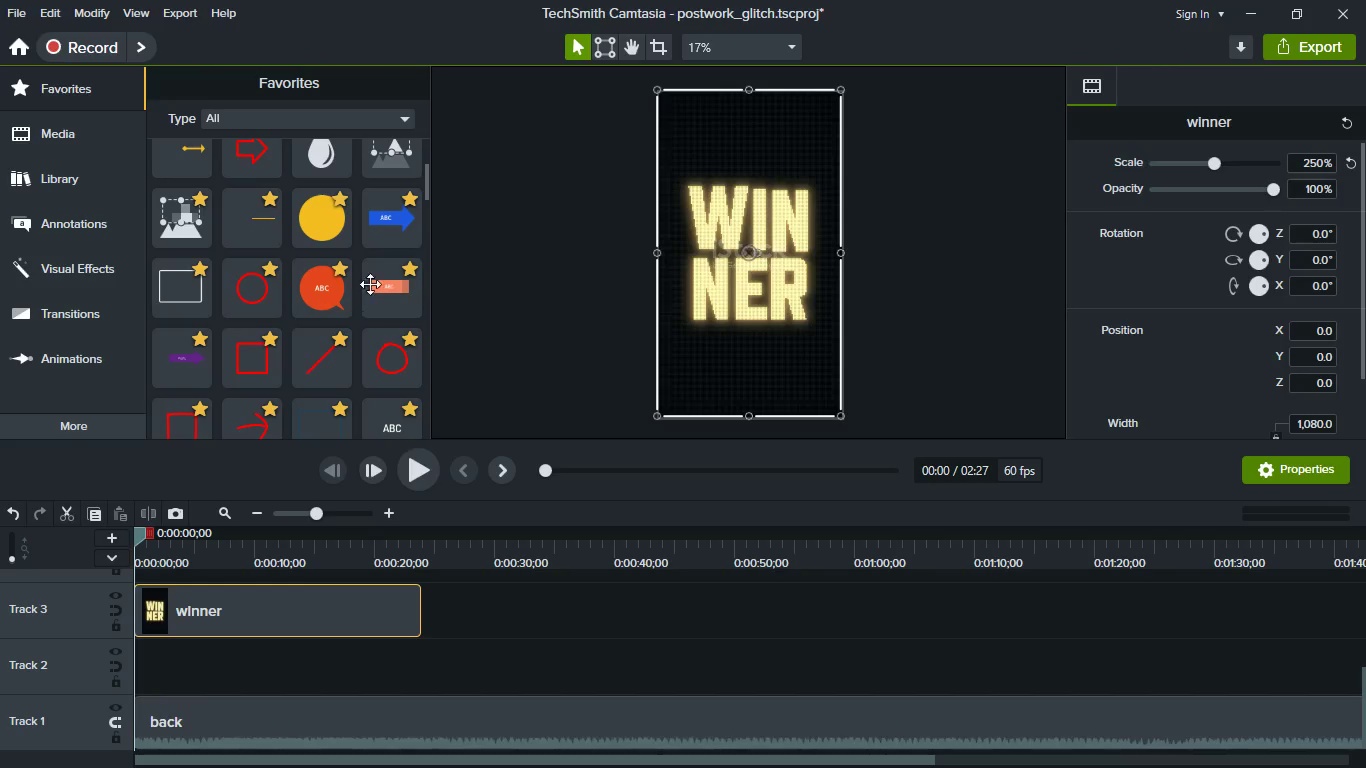 
left_click_drag(start_coordinate=[382, 277], to_coordinate=[459, 599])
 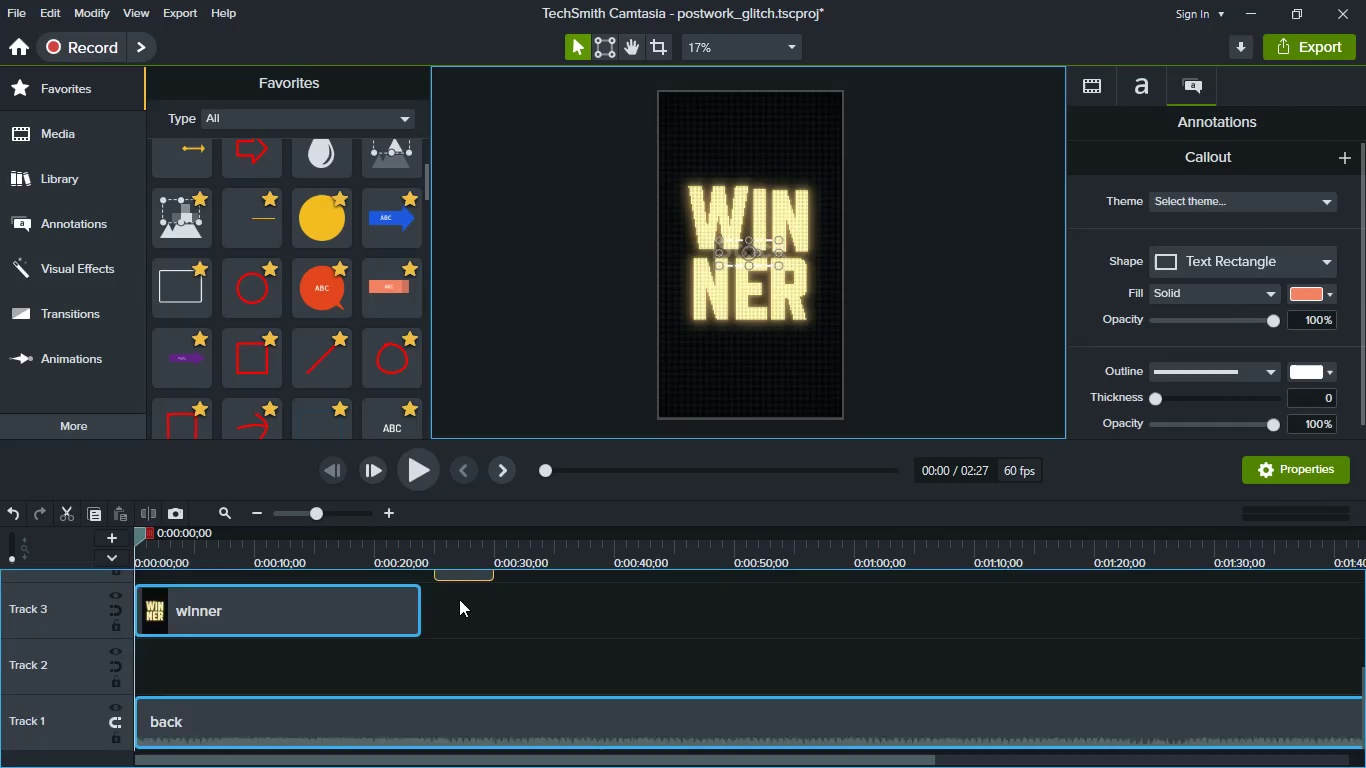 
scroll: coordinate [459, 599], scroll_direction: up, amount: 2.0
 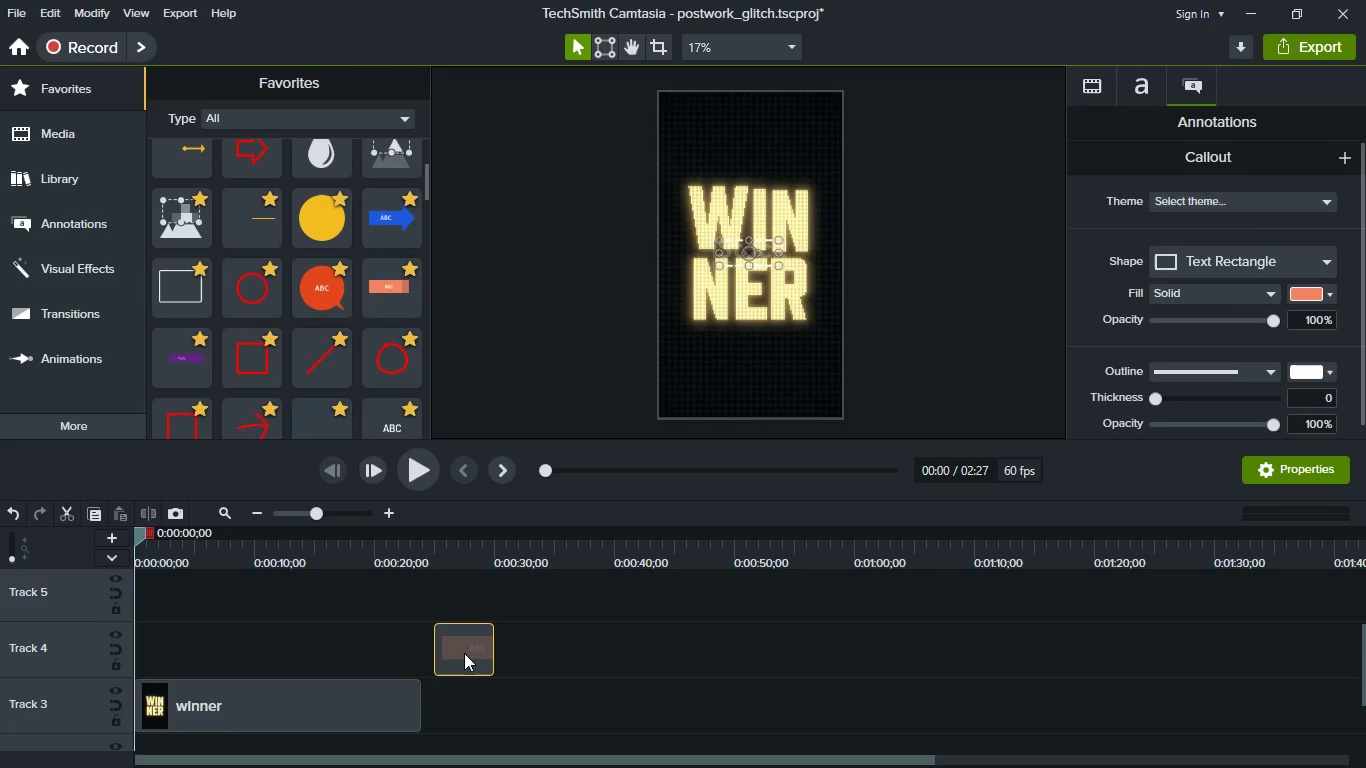 
left_click_drag(start_coordinate=[453, 639], to_coordinate=[17, 628])
 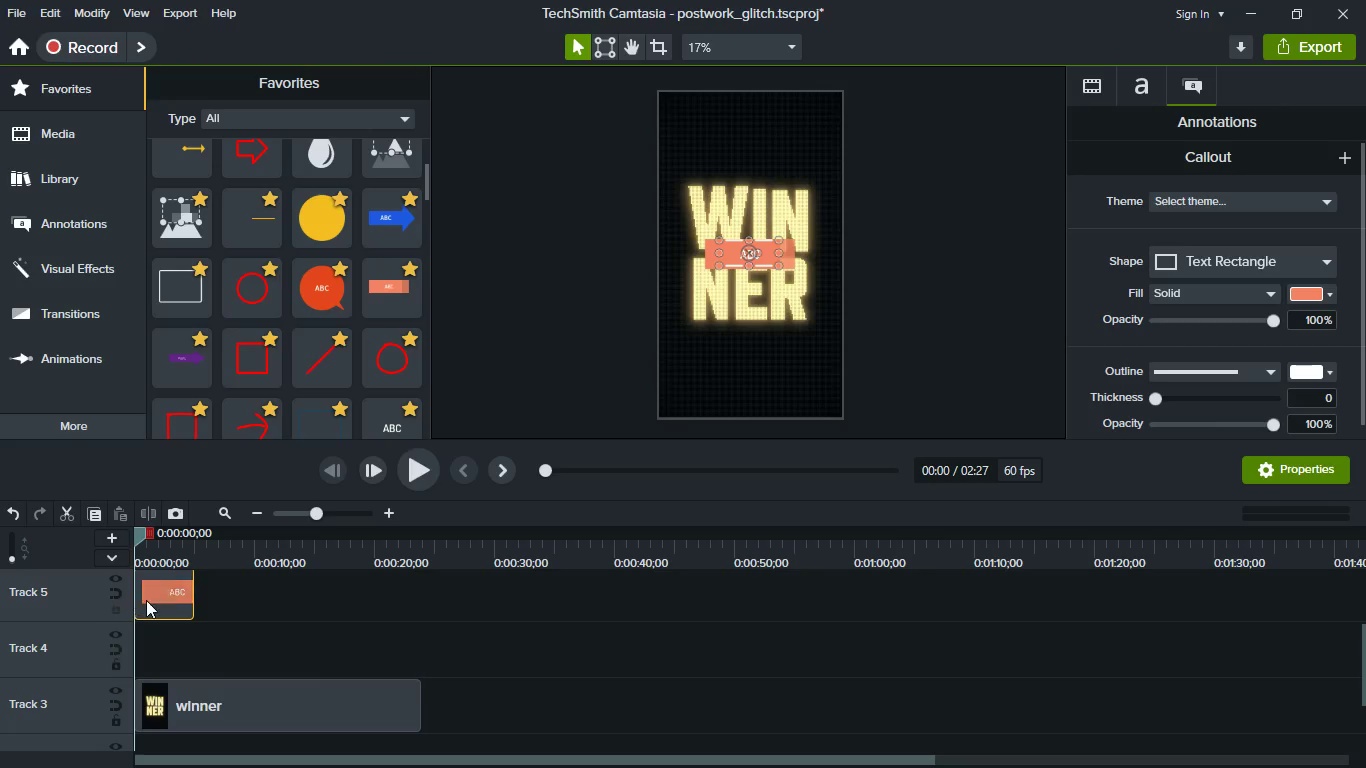 
left_click_drag(start_coordinate=[146, 600], to_coordinate=[138, 651])
 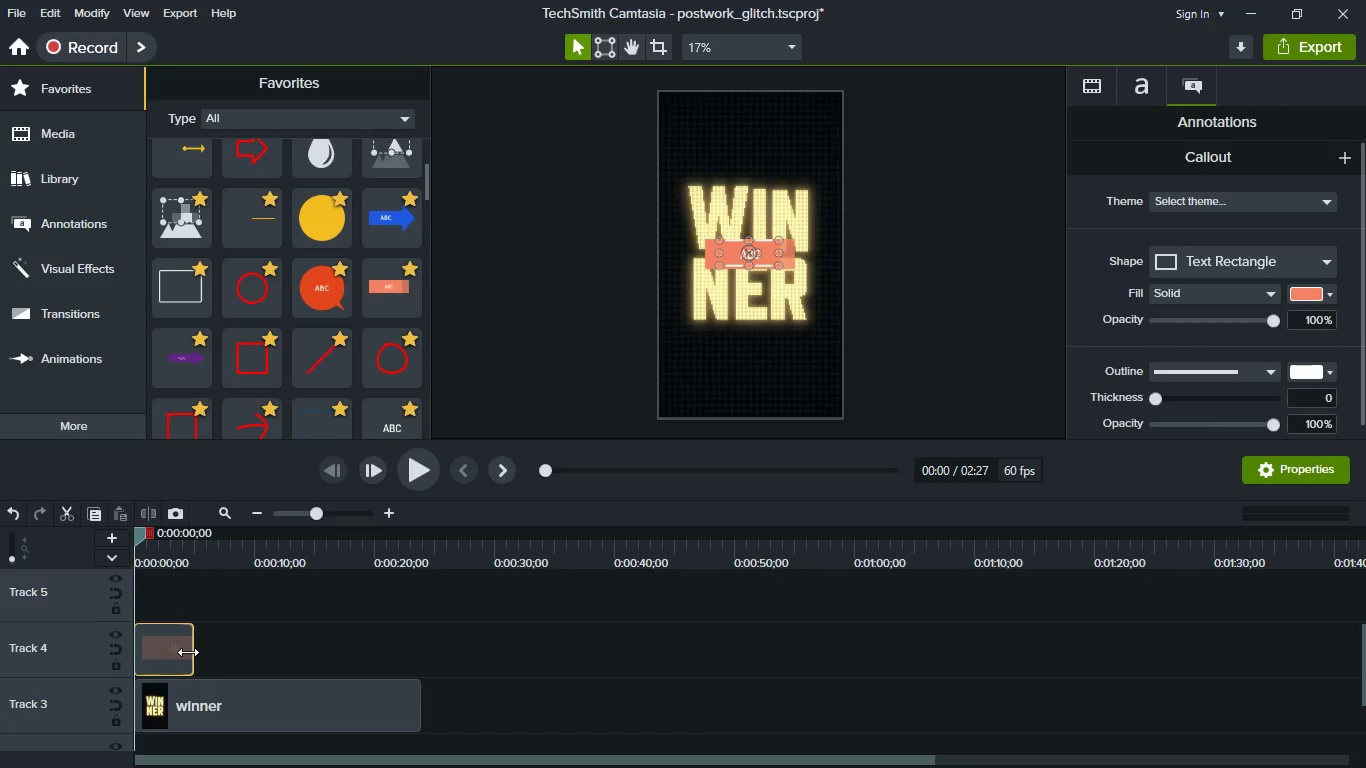 
left_click_drag(start_coordinate=[188, 652], to_coordinate=[552, 674])
 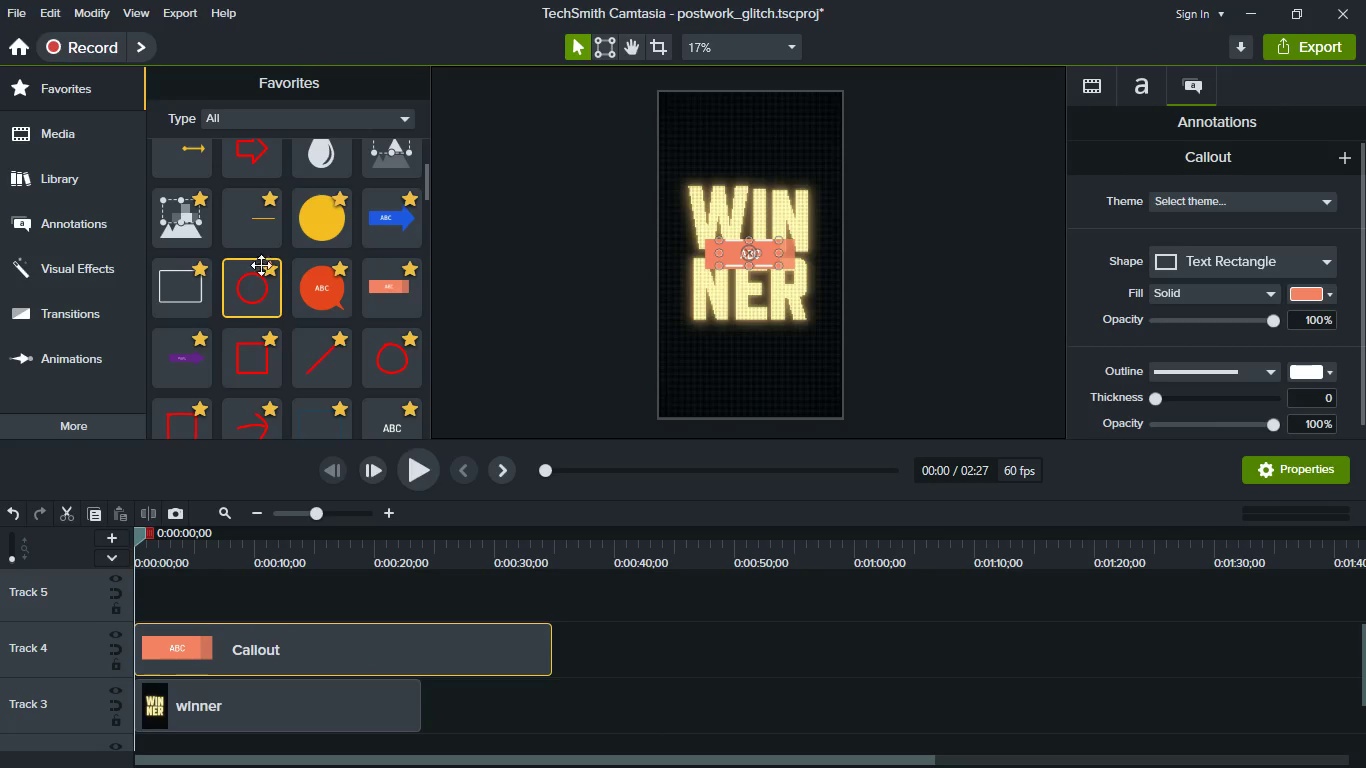 
scroll: coordinate [278, 288], scroll_direction: down, amount: 11.0
 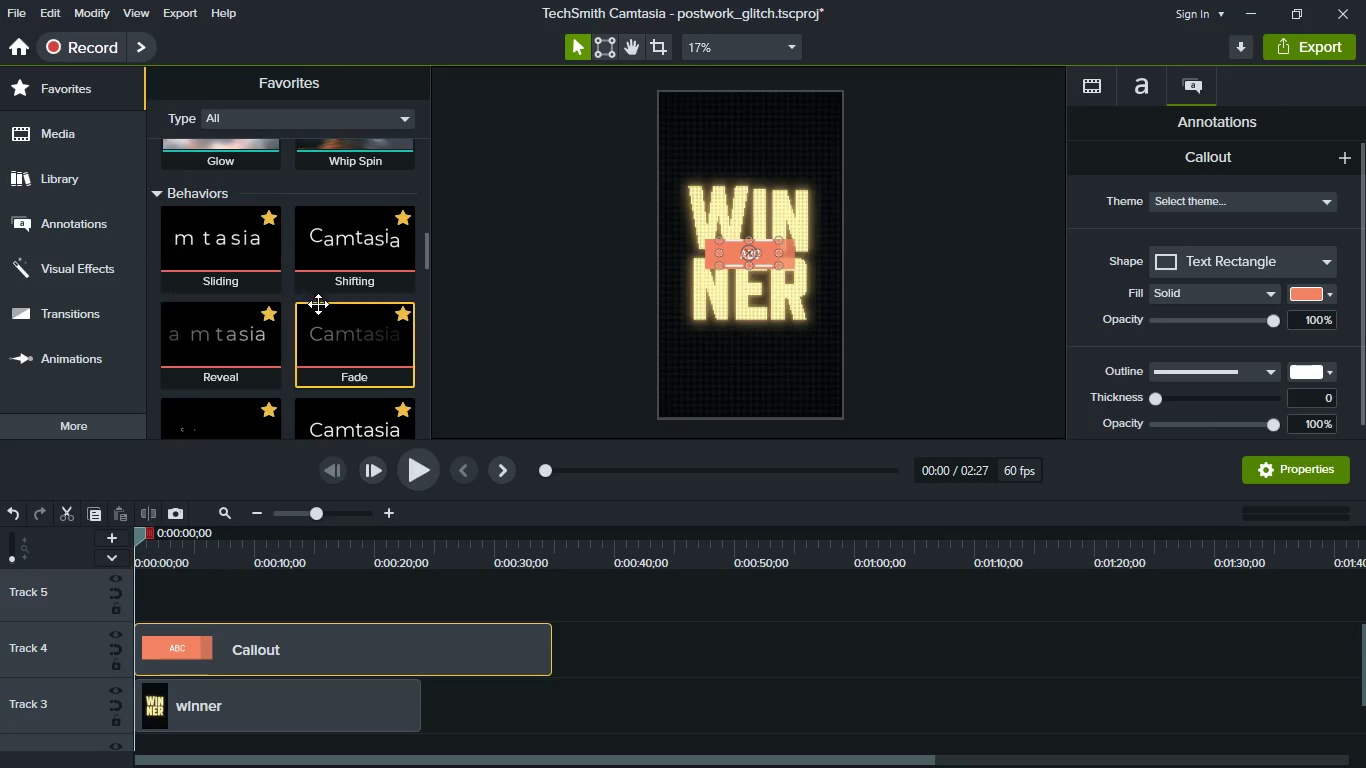 
left_click_drag(start_coordinate=[358, 347], to_coordinate=[298, 631])
 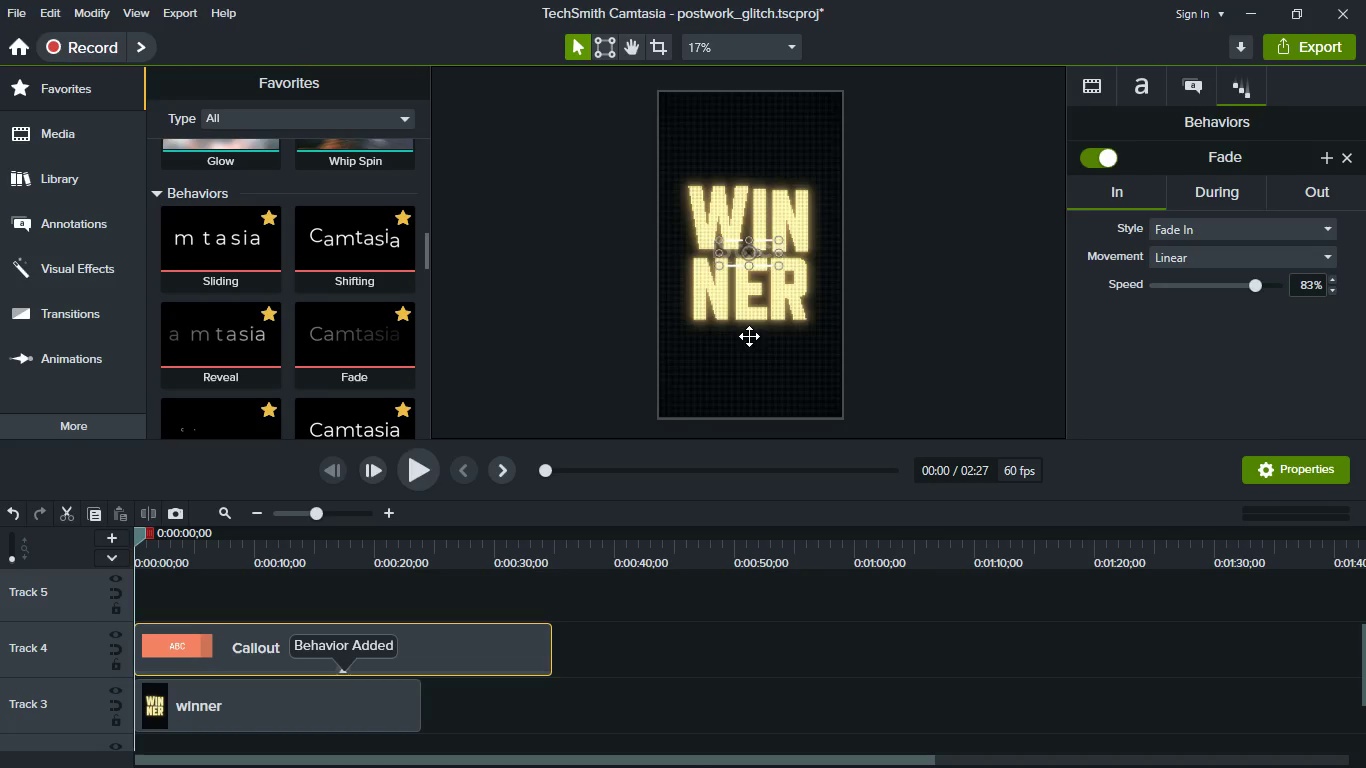 
scroll: coordinate [582, 584], scroll_direction: down, amount: 2.0
 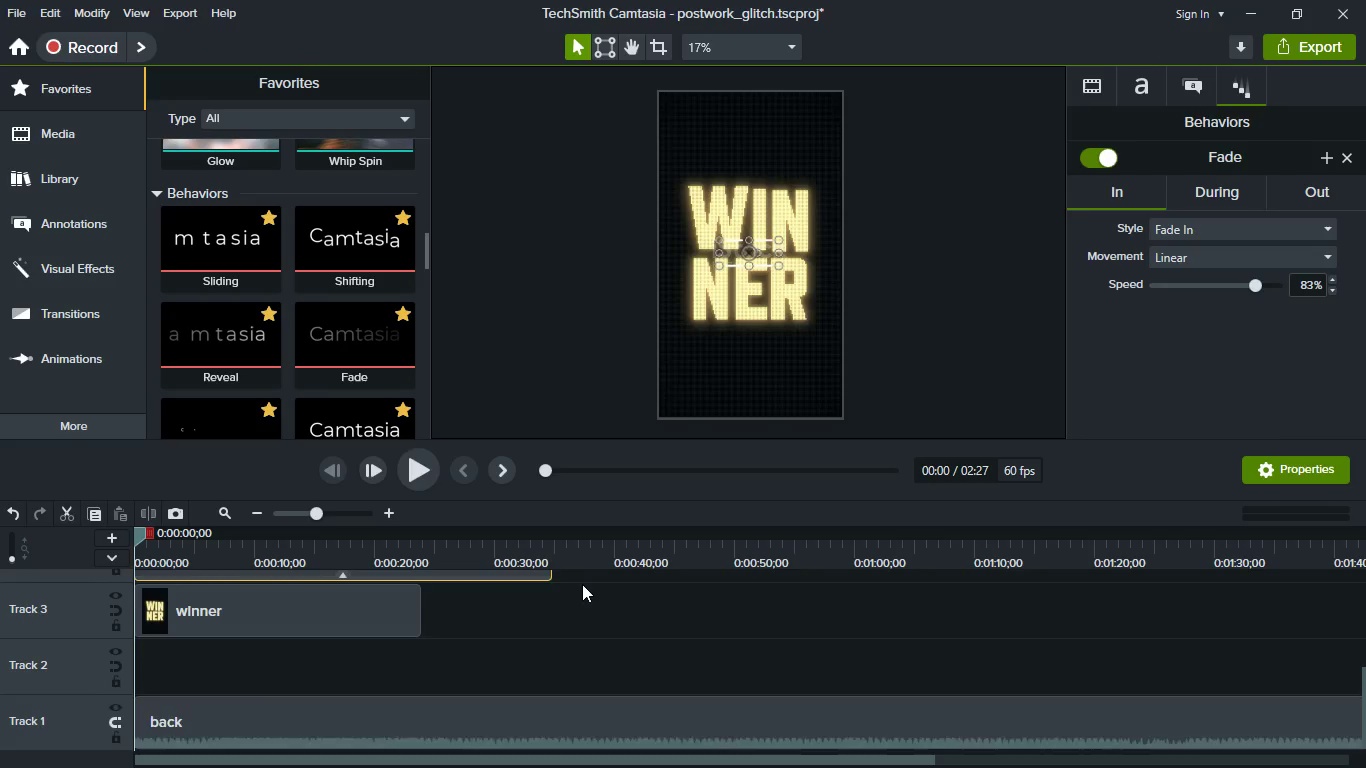 
scroll: coordinate [582, 584], scroll_direction: up, amount: 1.0
 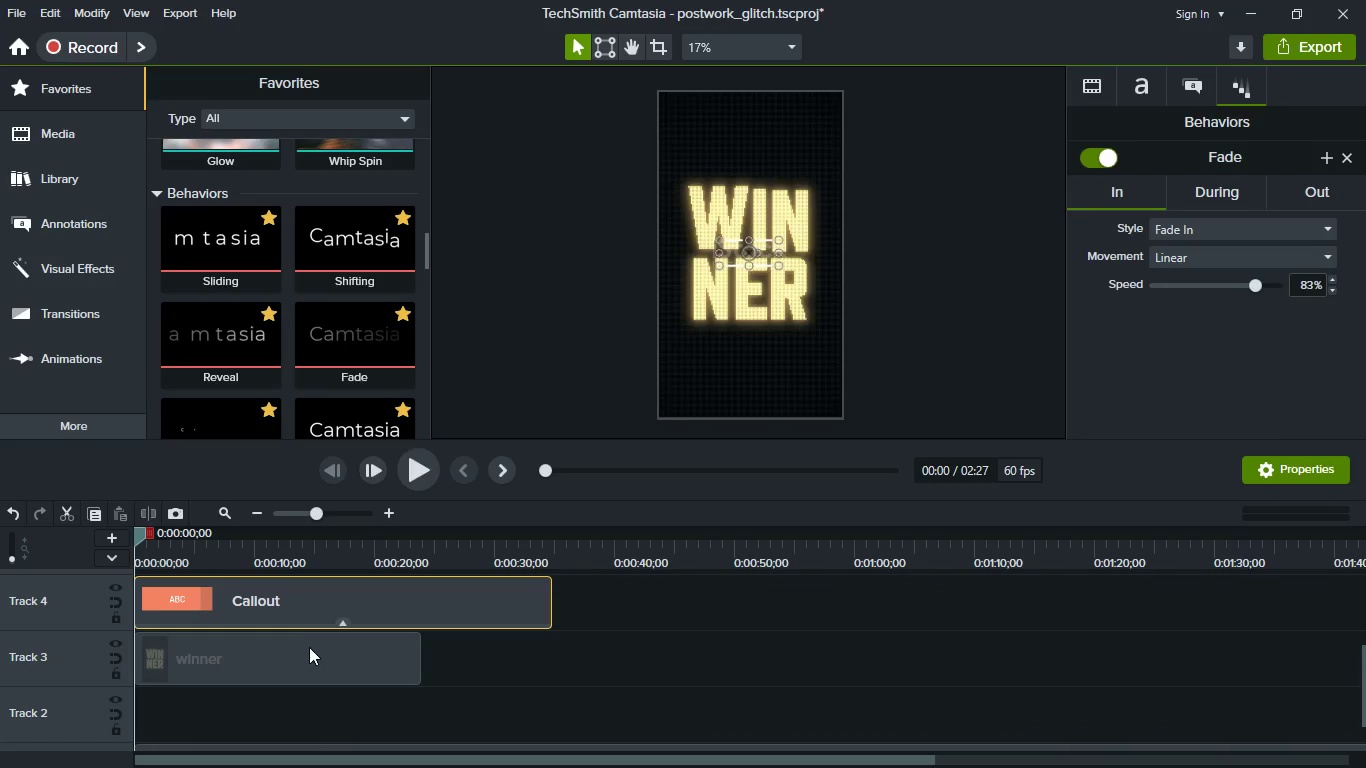 
left_click([309, 647])
 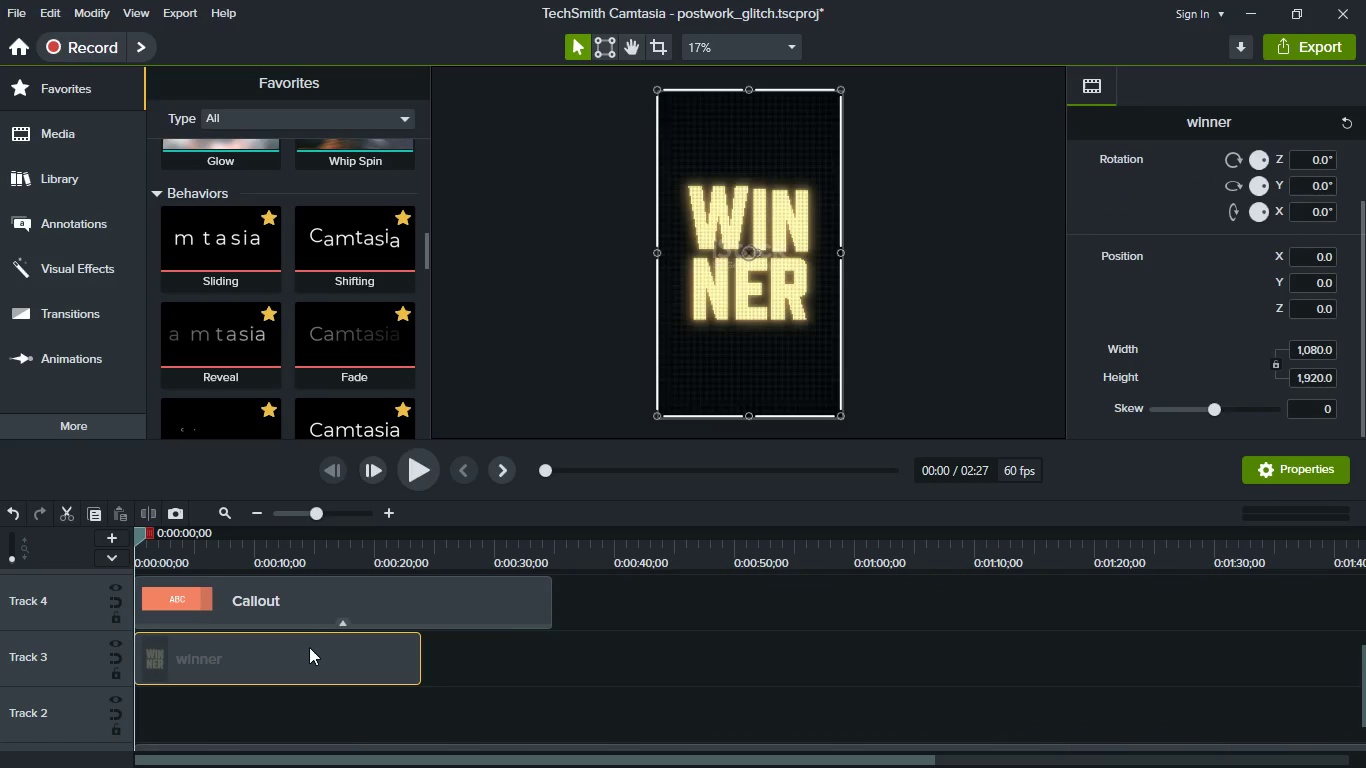 
key(Delete)
 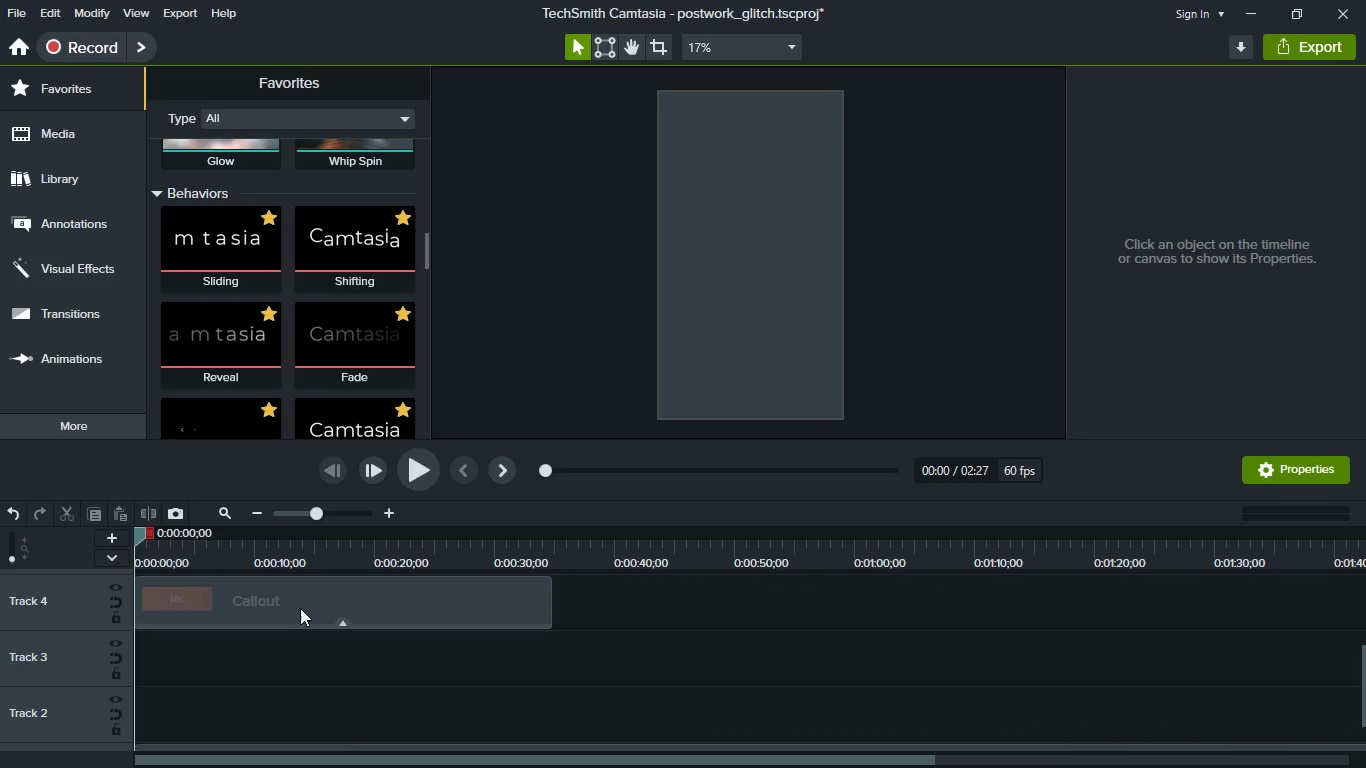 
left_click_drag(start_coordinate=[298, 595], to_coordinate=[753, 619])
 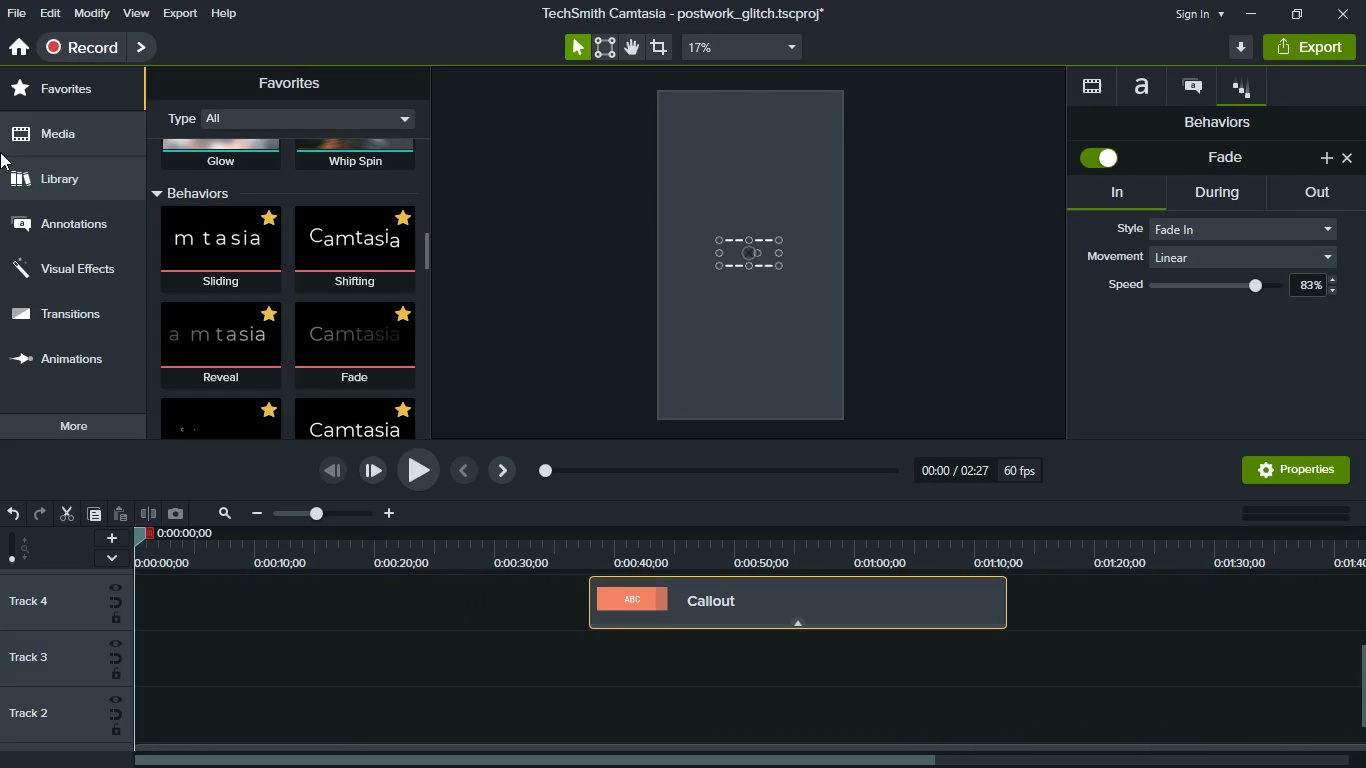 
left_click([59, 147])
 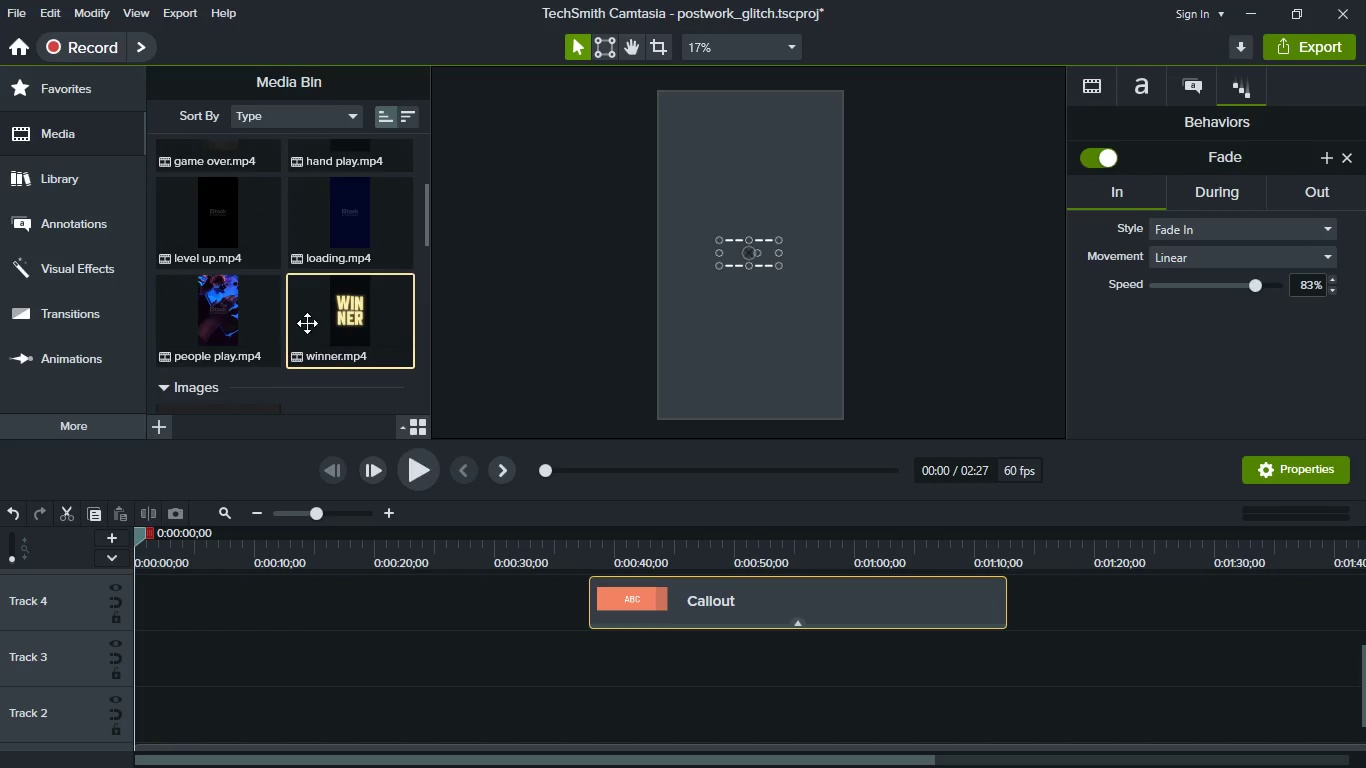 
scroll: coordinate [307, 312], scroll_direction: up, amount: 3.0
 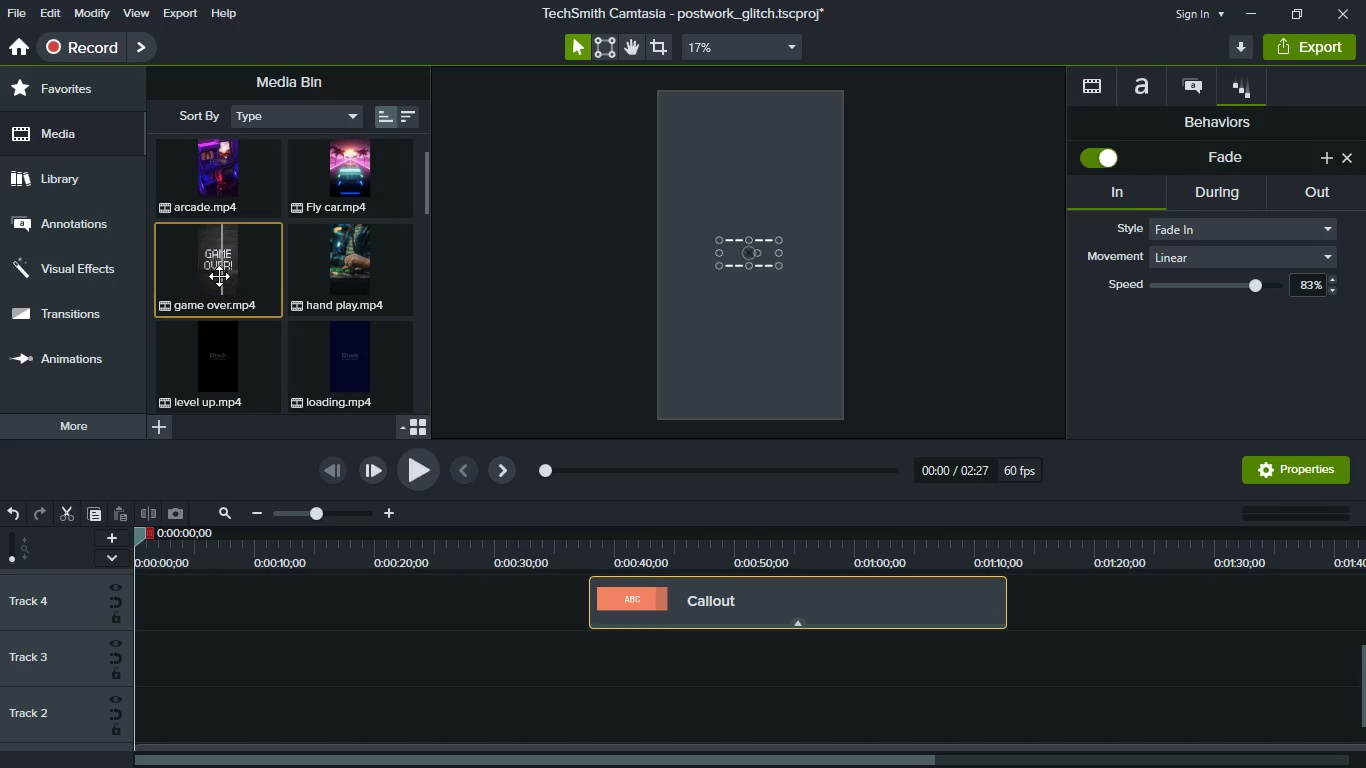 
left_click_drag(start_coordinate=[219, 276], to_coordinate=[205, 665])
 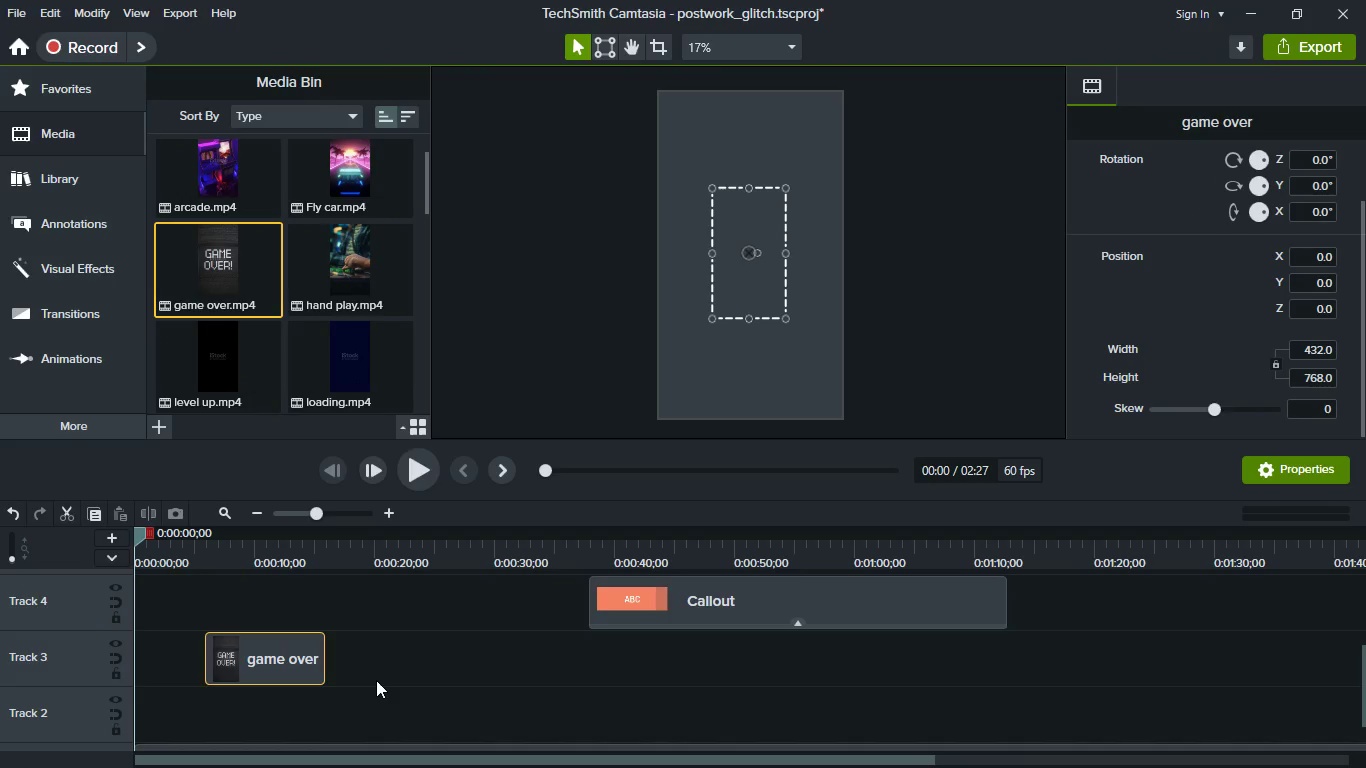 
scroll: coordinate [376, 680], scroll_direction: down, amount: 2.0
 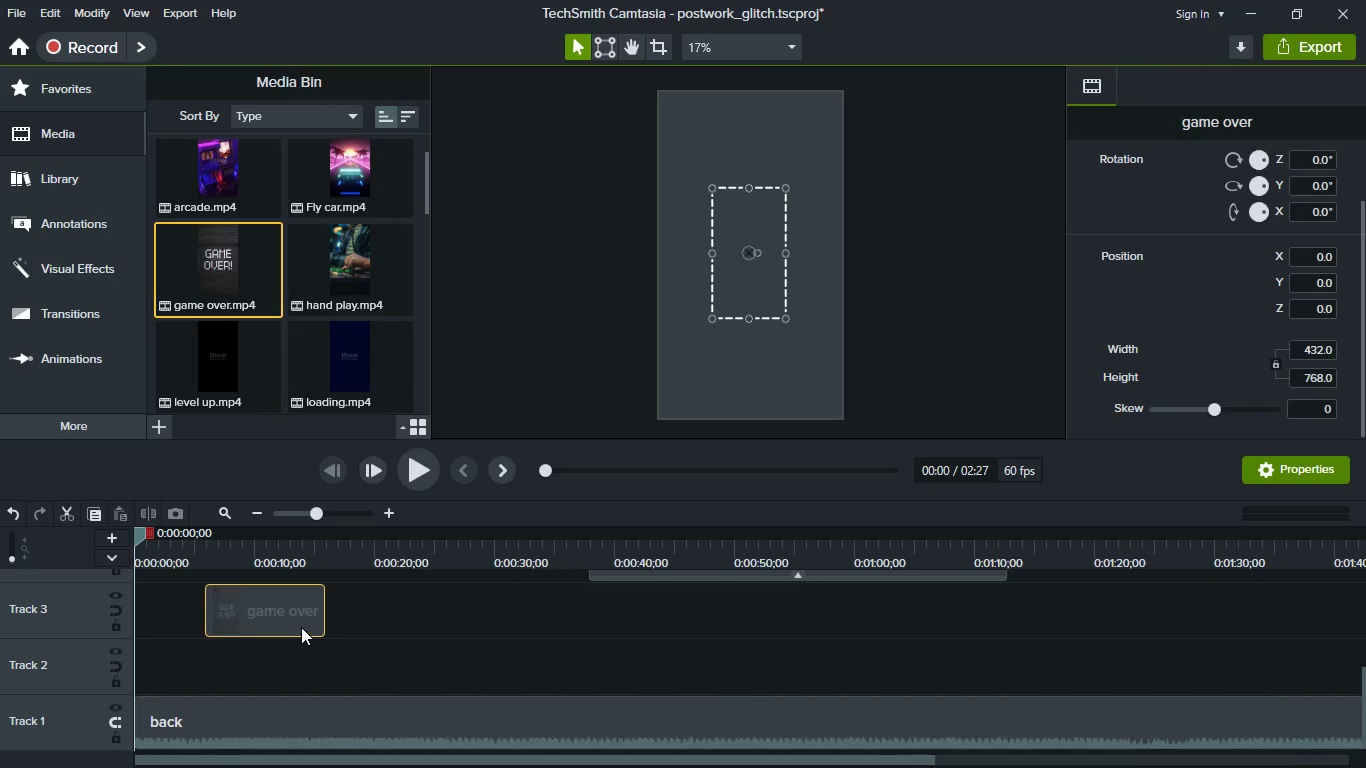 
left_click_drag(start_coordinate=[301, 627], to_coordinate=[149, 627])
 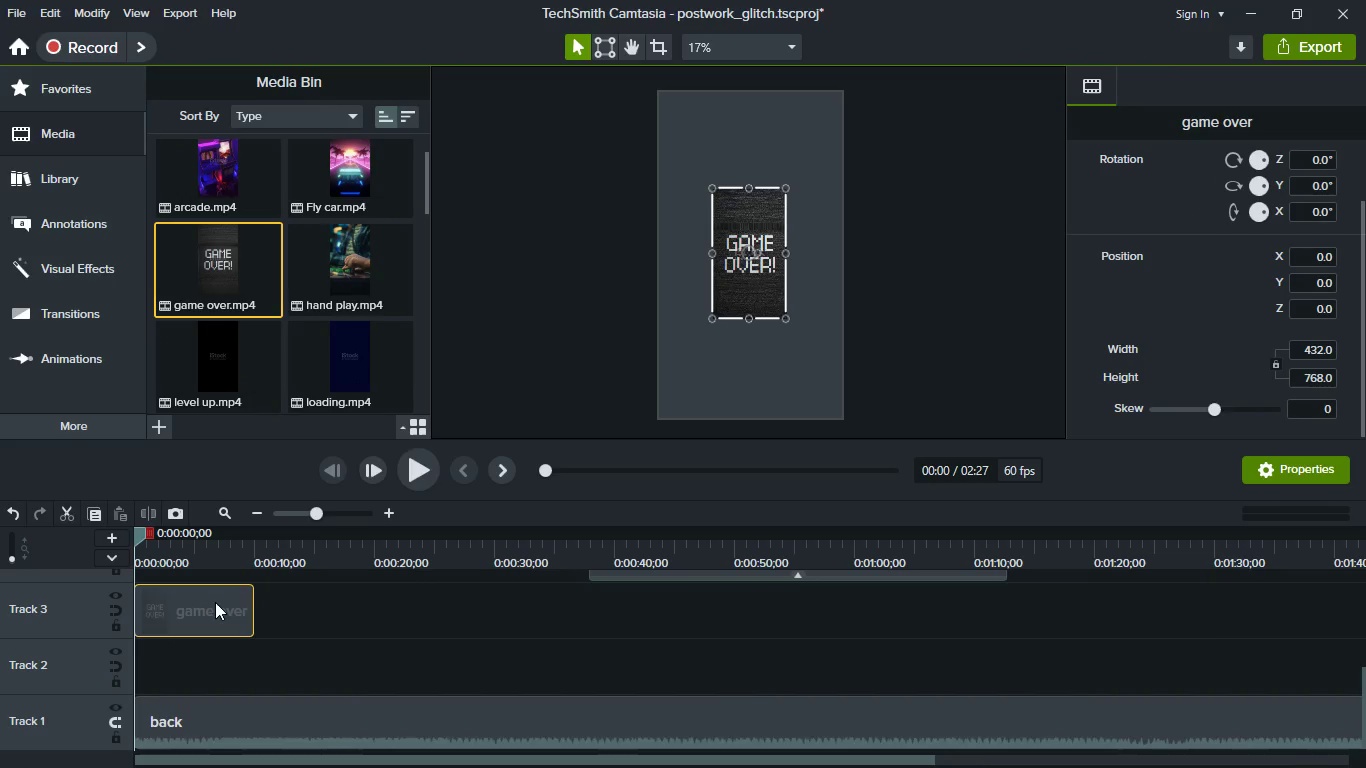 
key(Delete)
 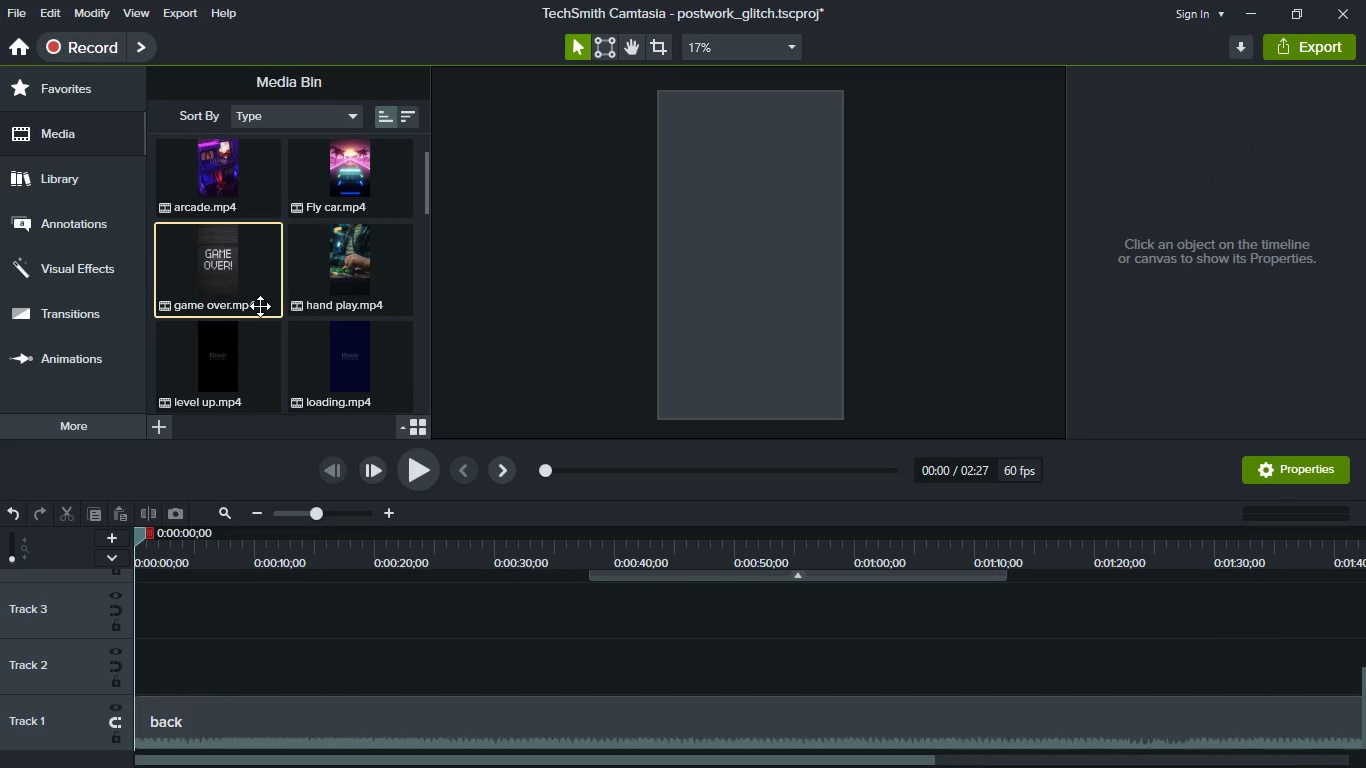 
scroll: coordinate [260, 306], scroll_direction: down, amount: 1.0
 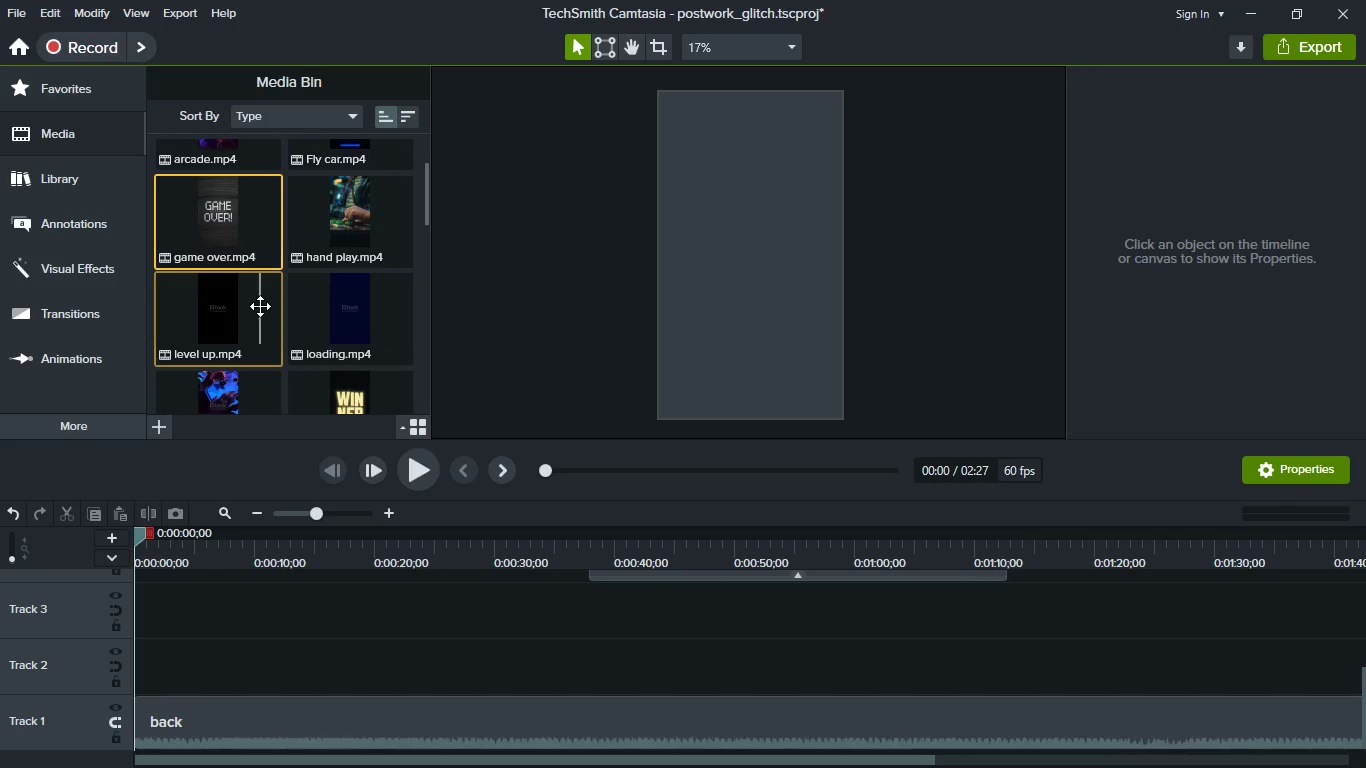 
scroll: coordinate [260, 306], scroll_direction: up, amount: 4.0
 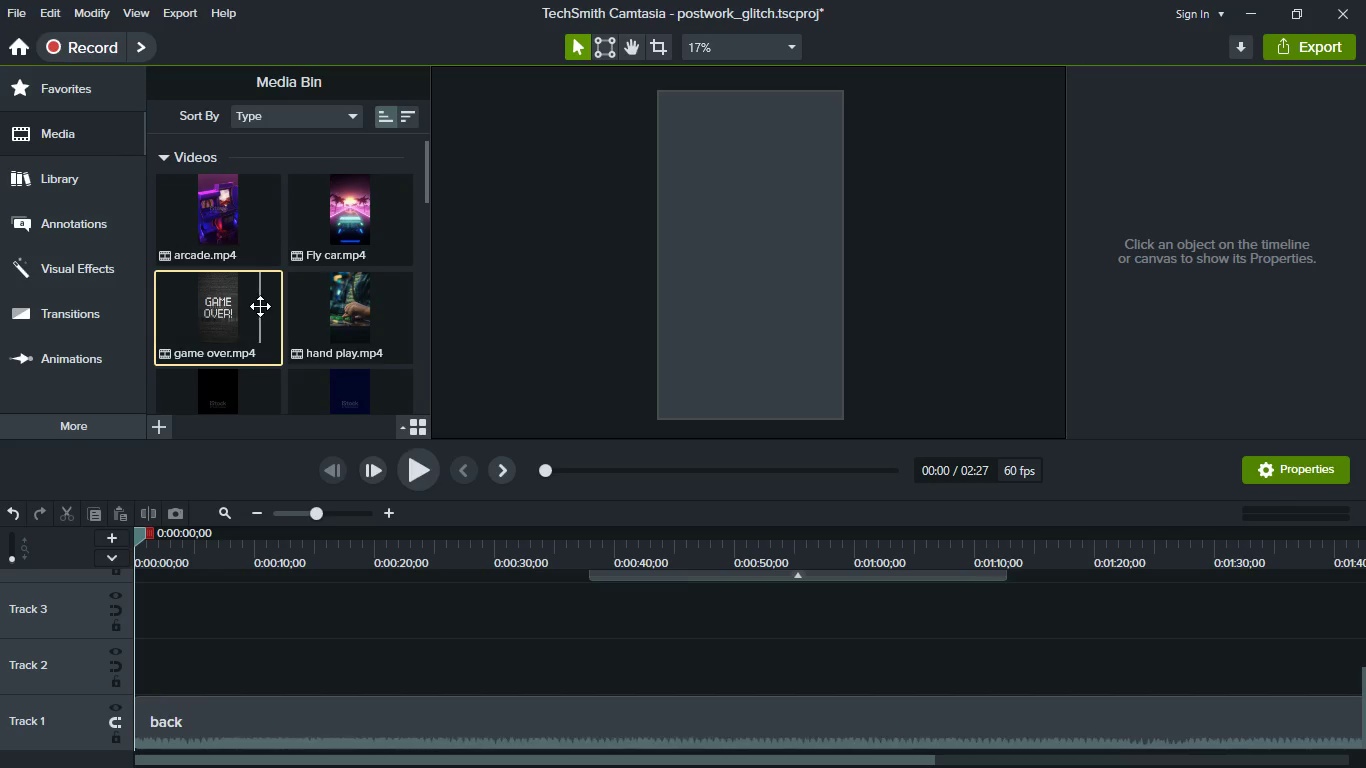 
scroll: coordinate [260, 306], scroll_direction: down, amount: 7.0
 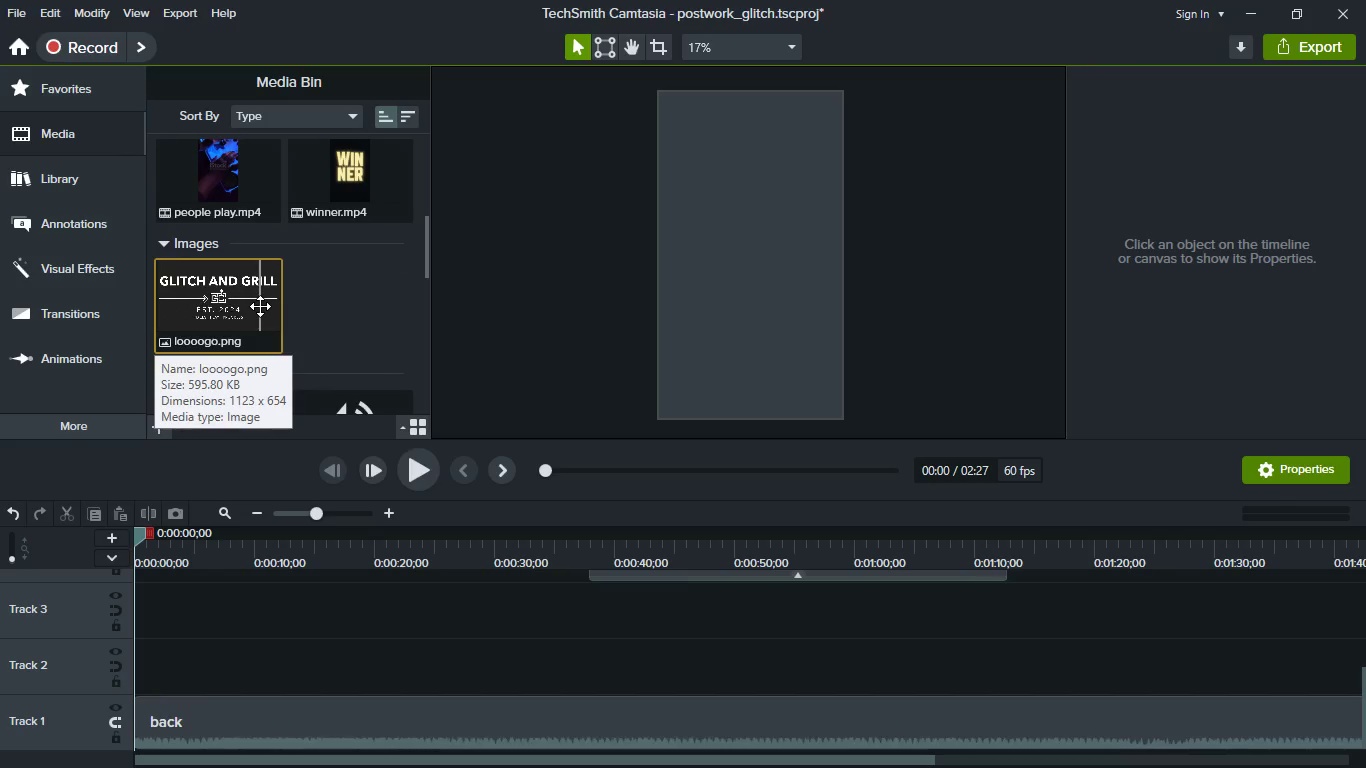 
left_click_drag(start_coordinate=[257, 303], to_coordinate=[248, 626])
 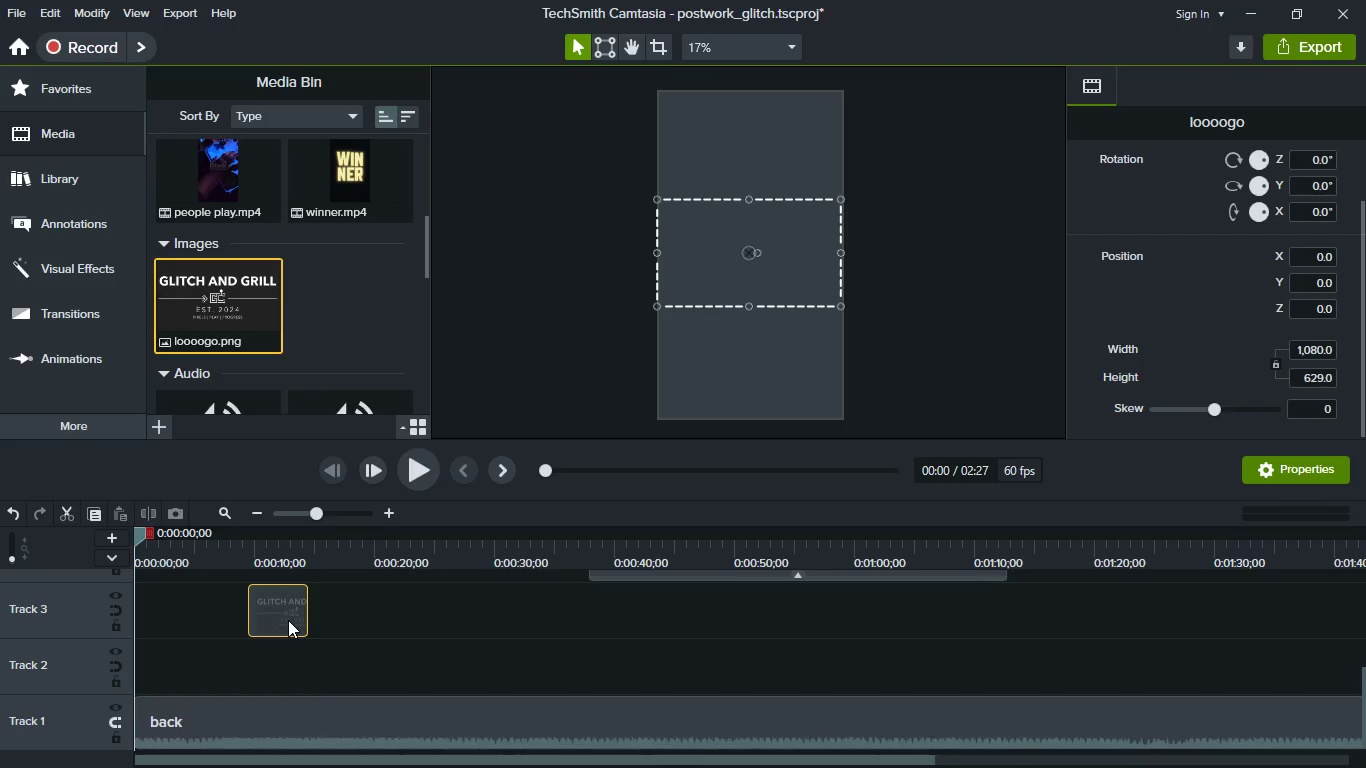 
left_click_drag(start_coordinate=[288, 620], to_coordinate=[135, 627])
 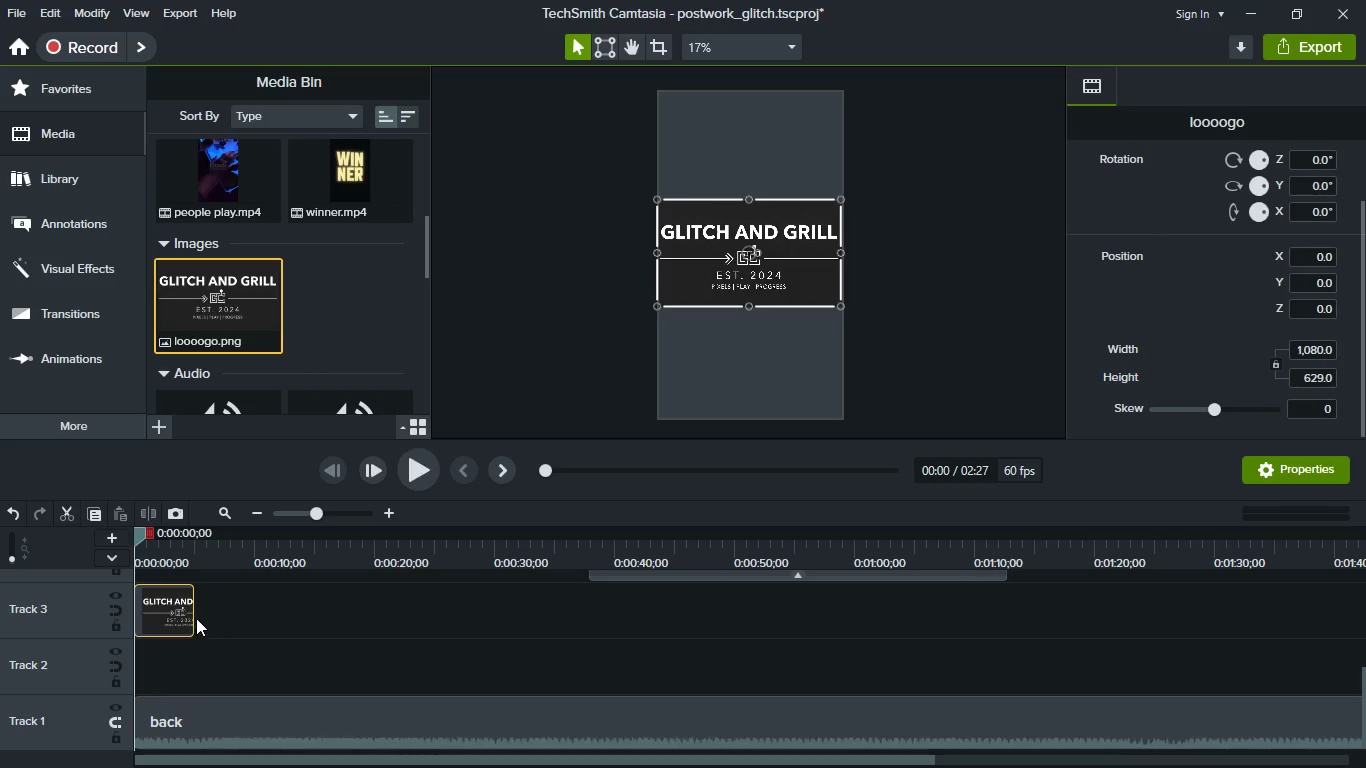 
left_click_drag(start_coordinate=[193, 614], to_coordinate=[579, 621])
 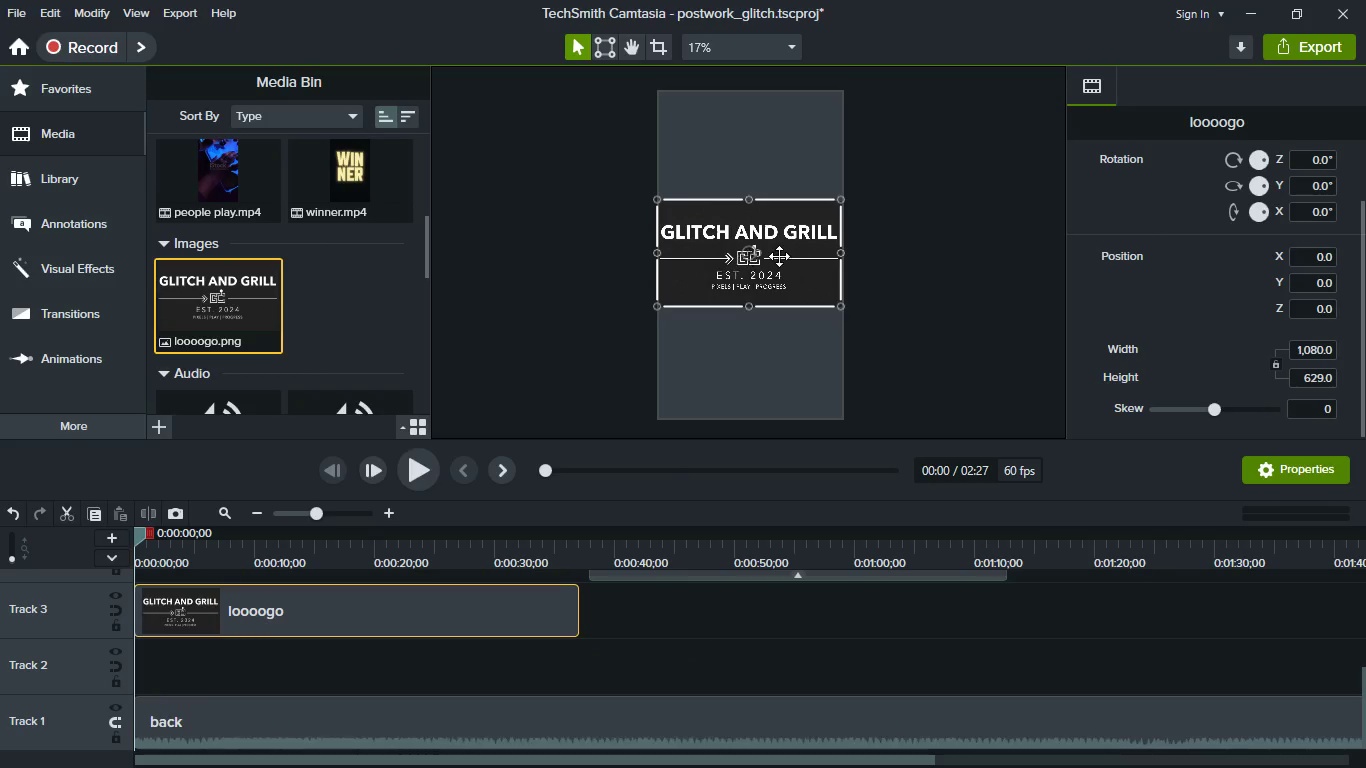 
left_click_drag(start_coordinate=[783, 255], to_coordinate=[776, 153])
 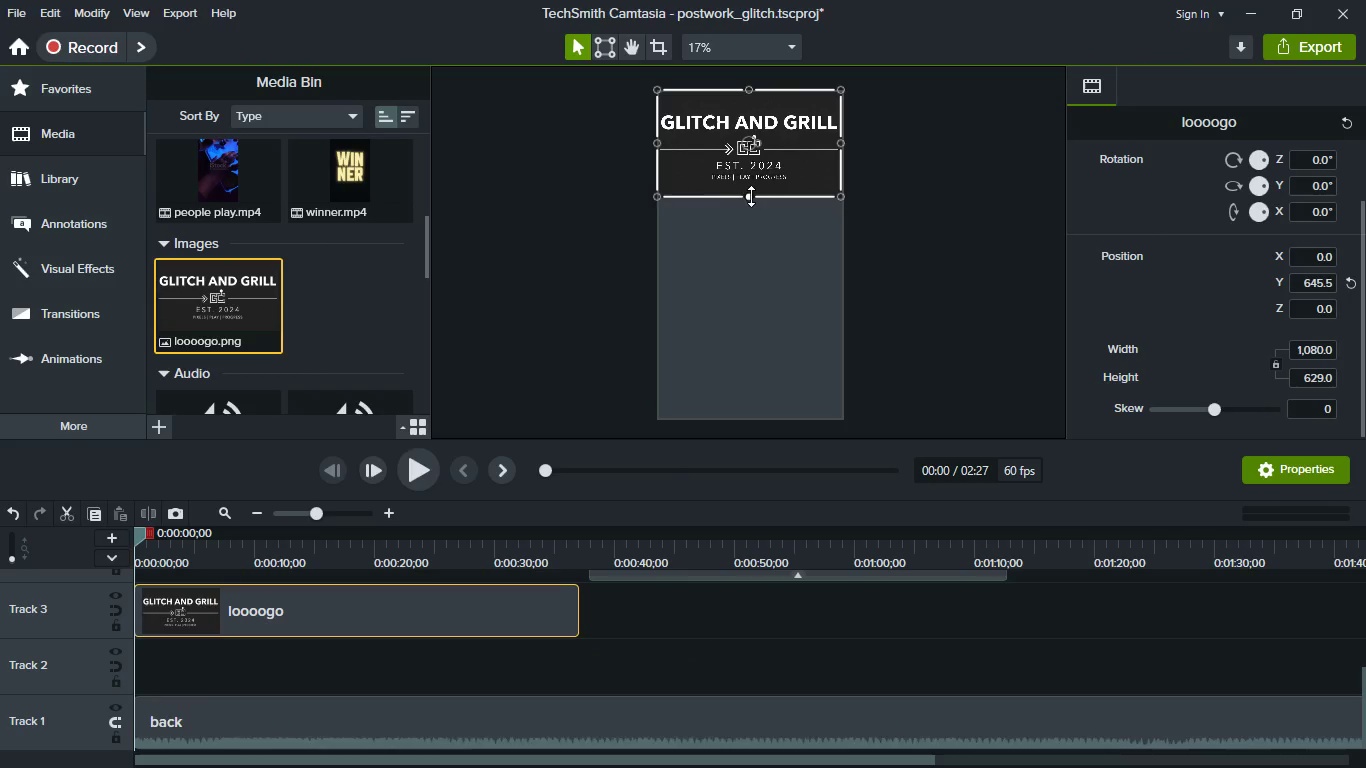 
left_click_drag(start_coordinate=[747, 196], to_coordinate=[743, 209])
 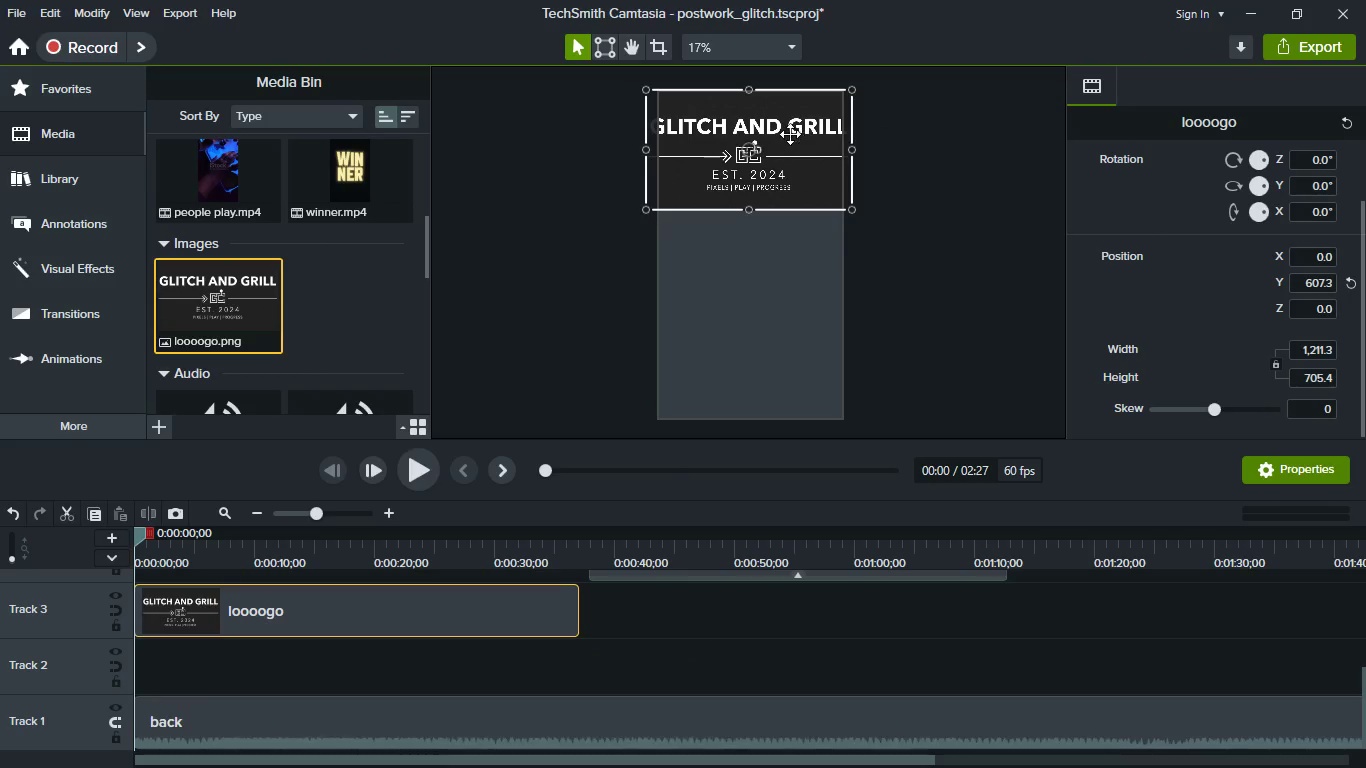 
right_click([790, 134])
 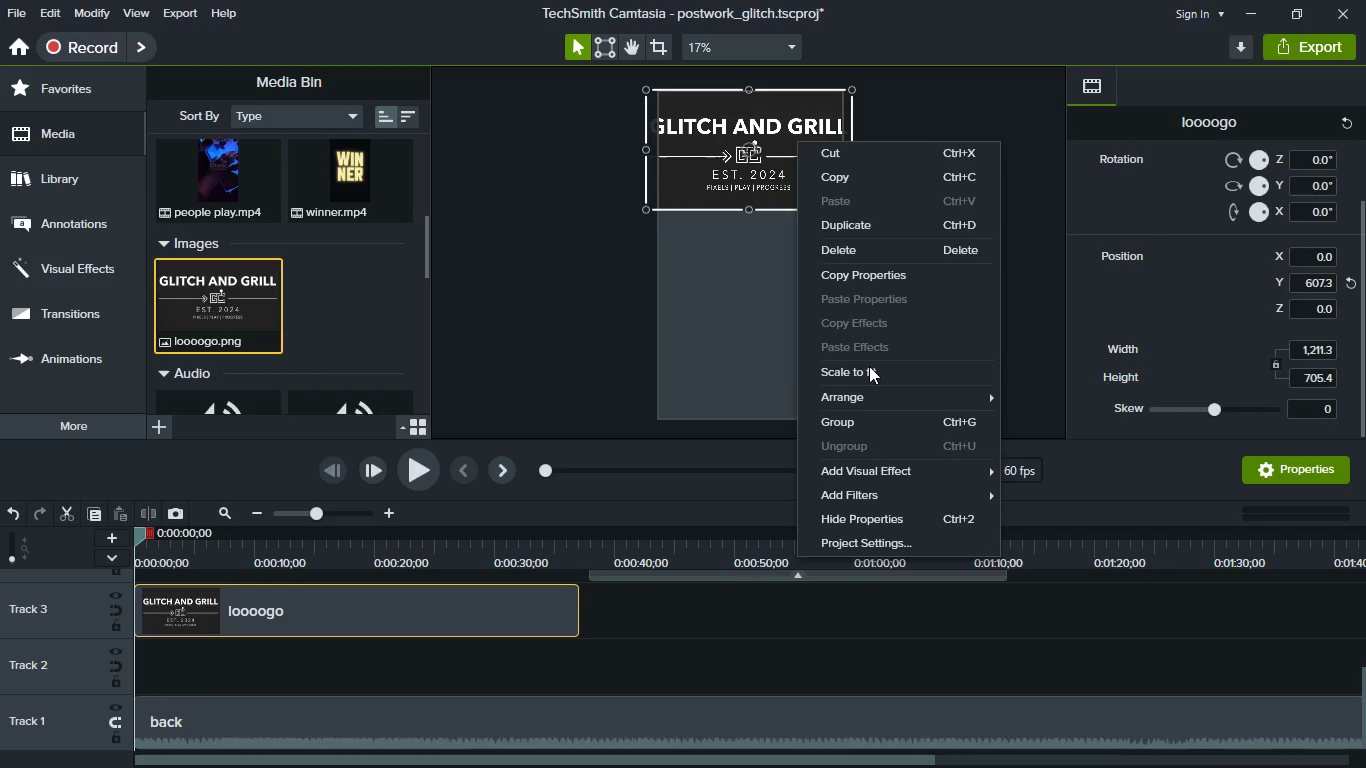 
left_click([870, 370])
 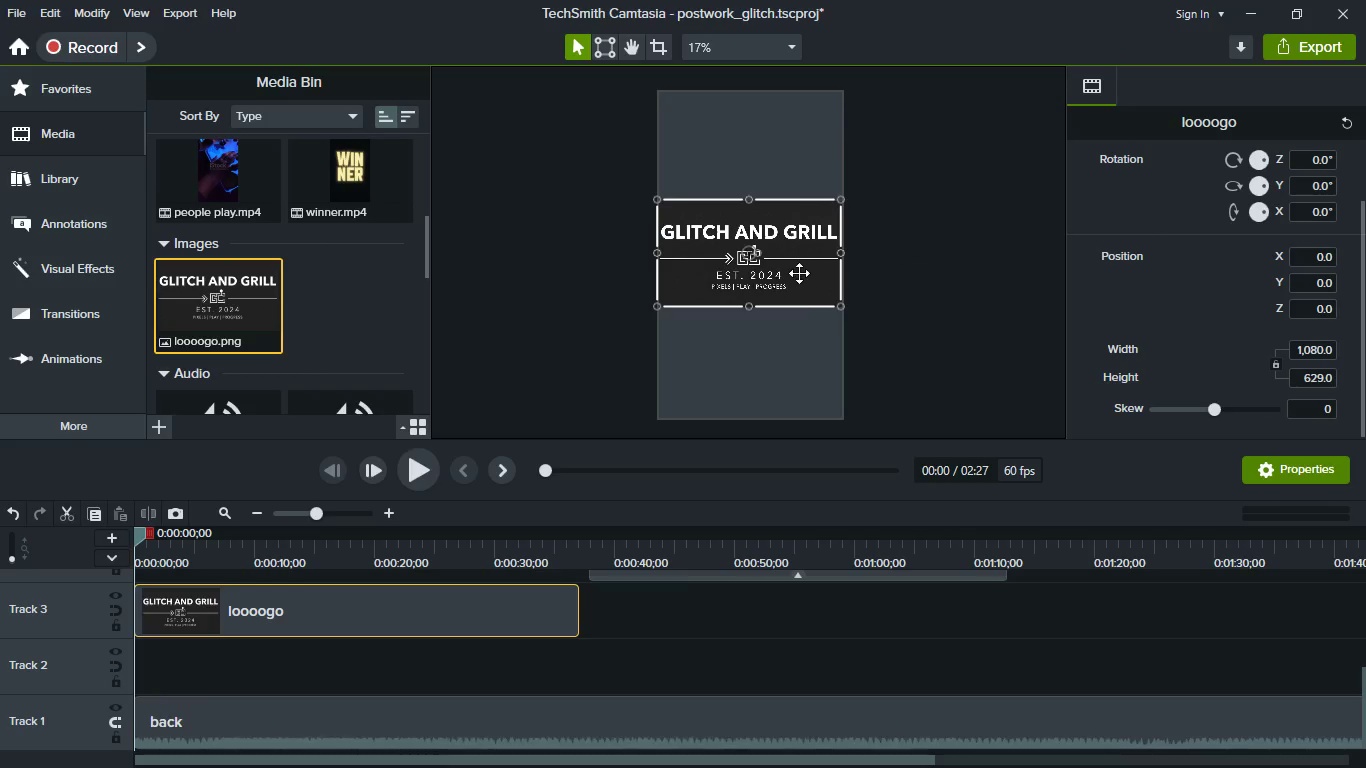 
left_click_drag(start_coordinate=[798, 267], to_coordinate=[805, 150])
 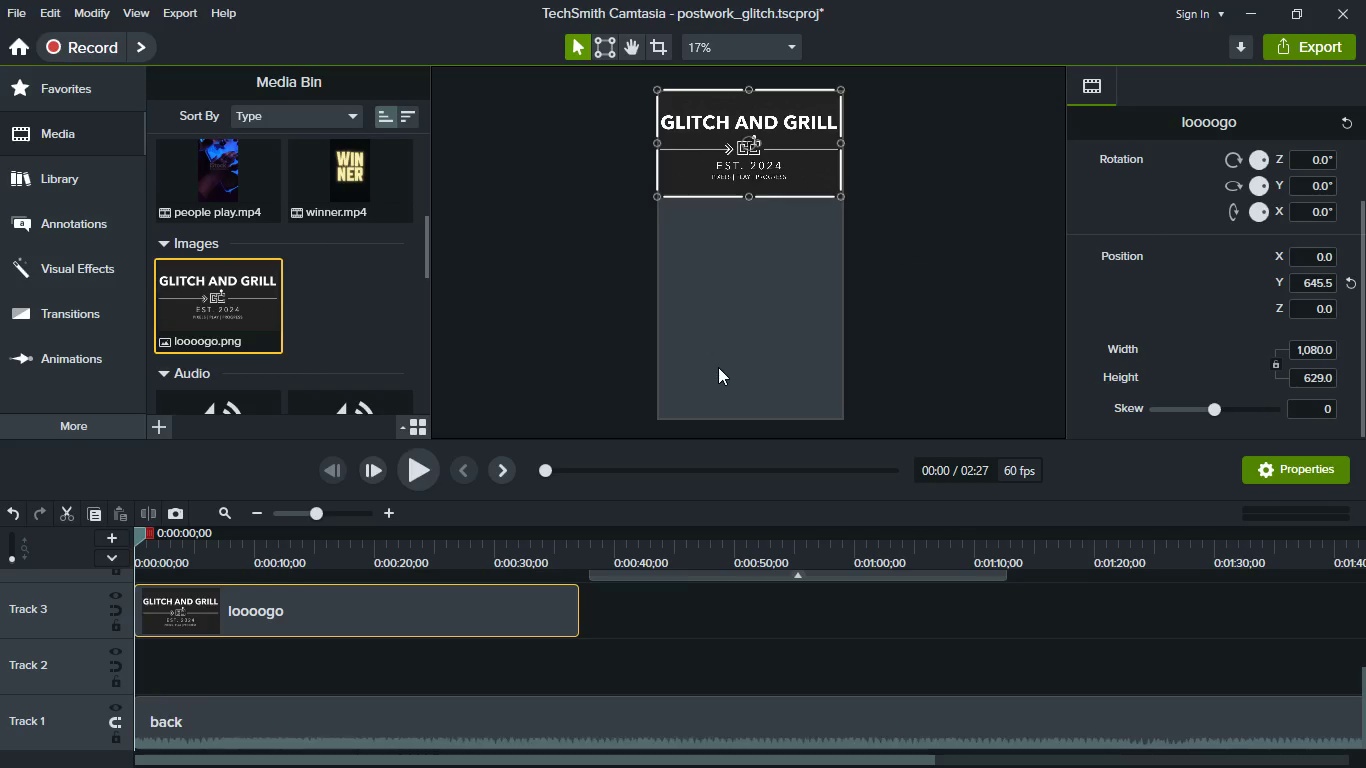 
left_click([718, 367])
 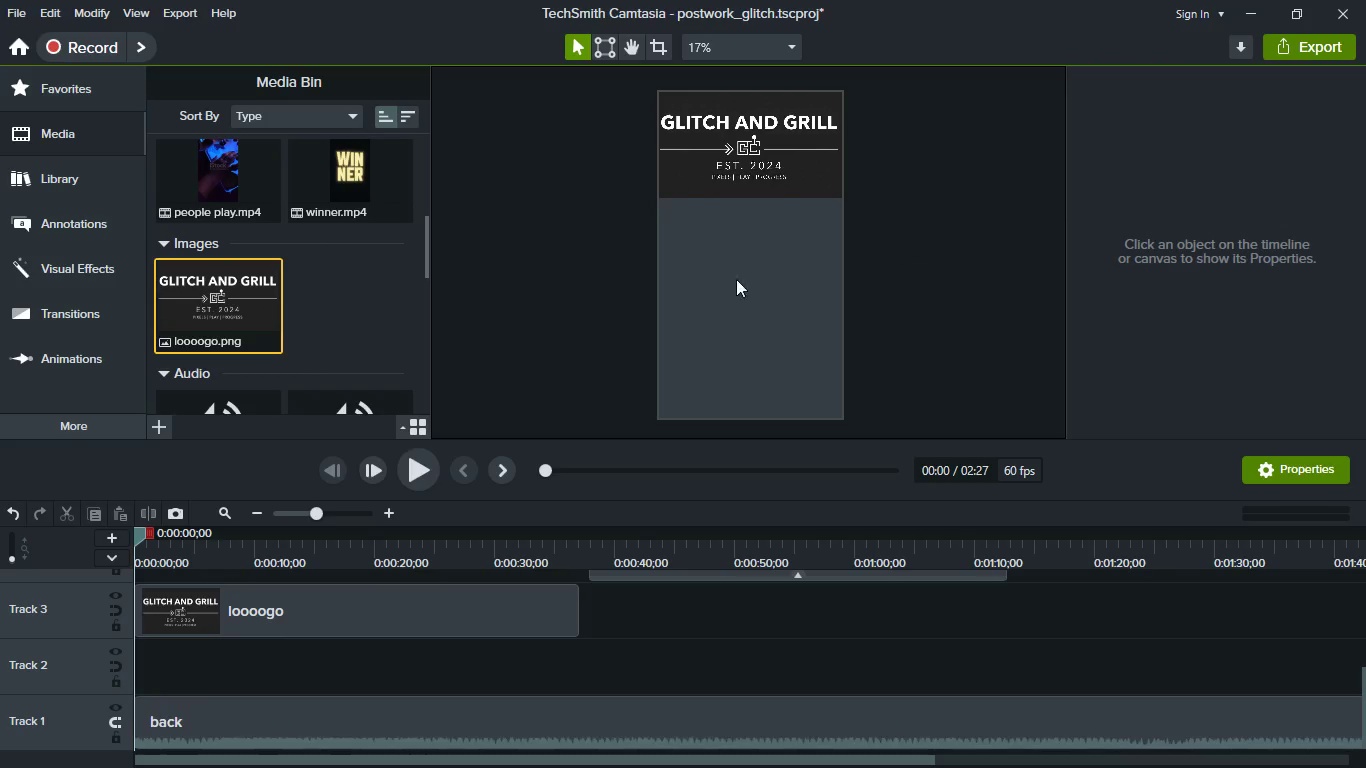 
left_click_drag(start_coordinate=[776, 179], to_coordinate=[778, 217])
 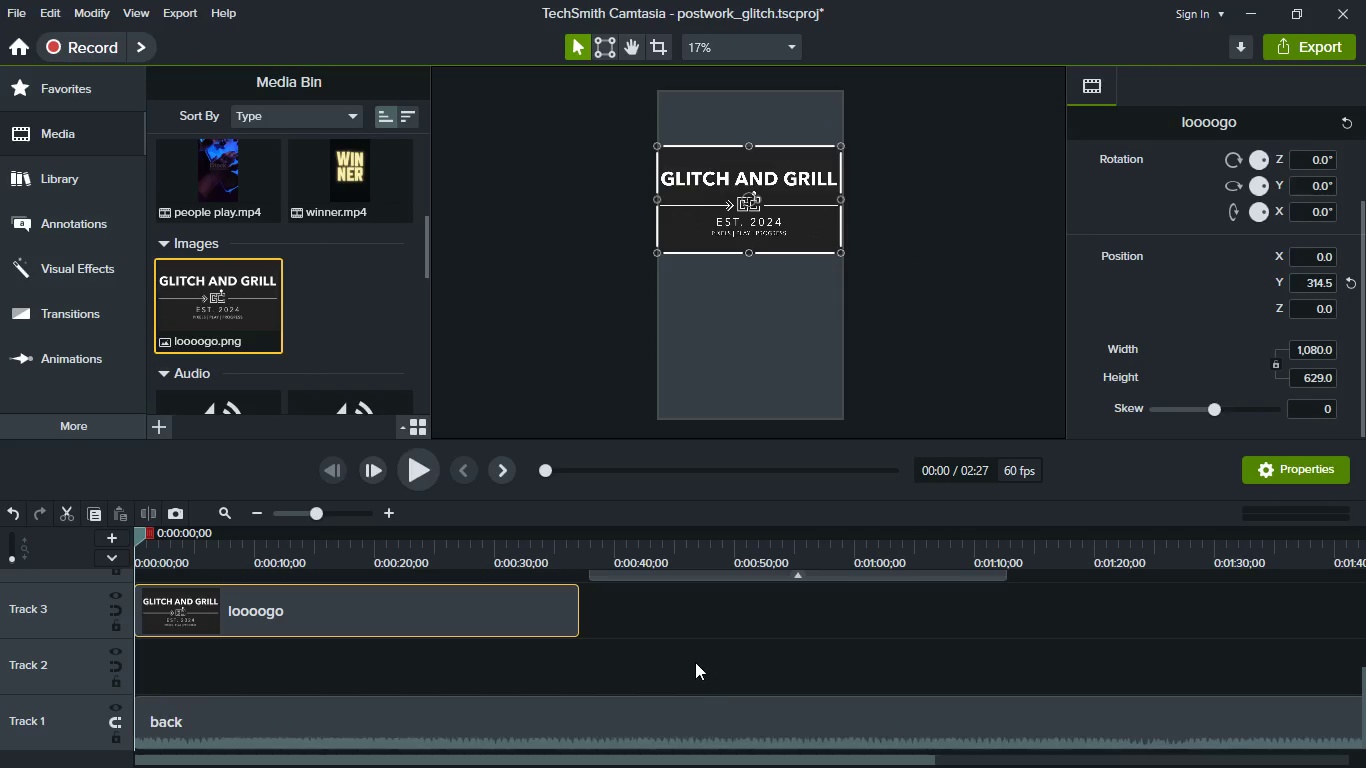 
scroll: coordinate [695, 662], scroll_direction: up, amount: 1.0
 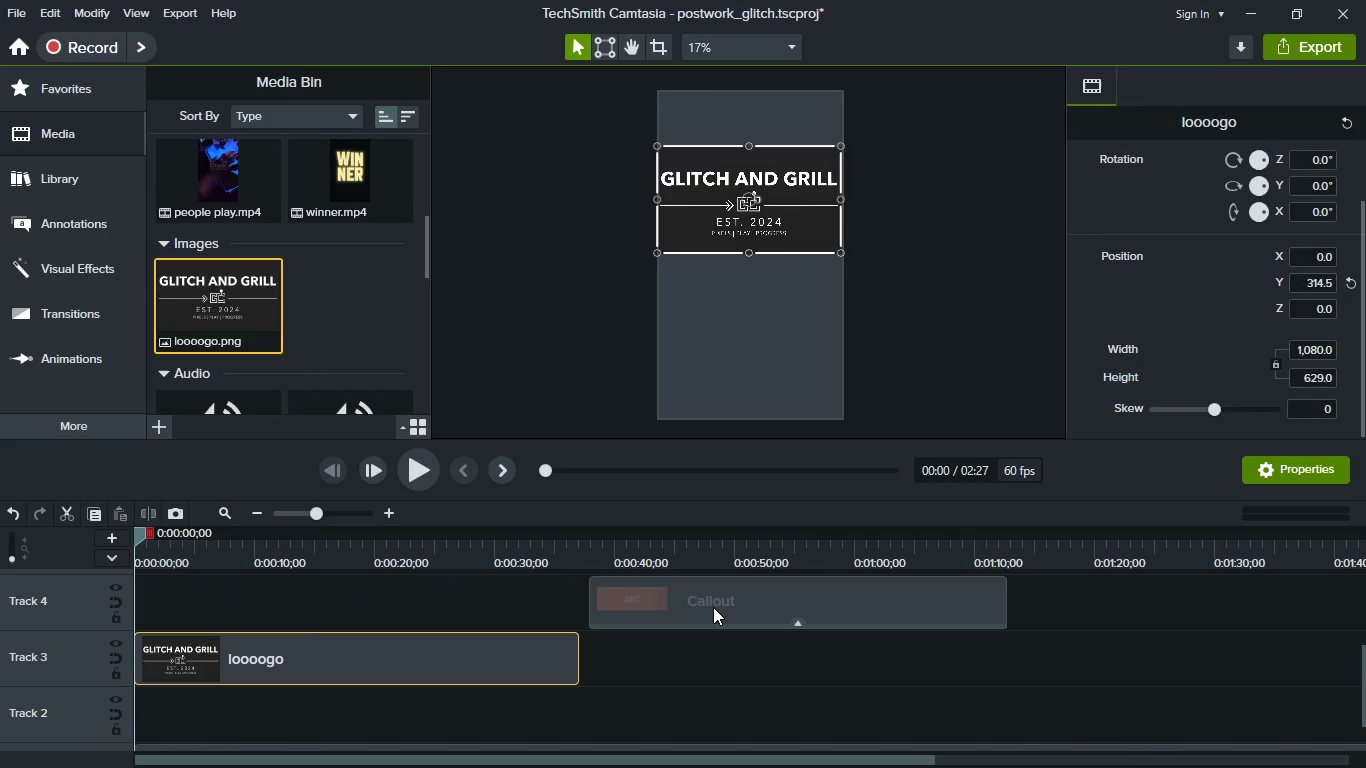 
left_click([713, 607])
 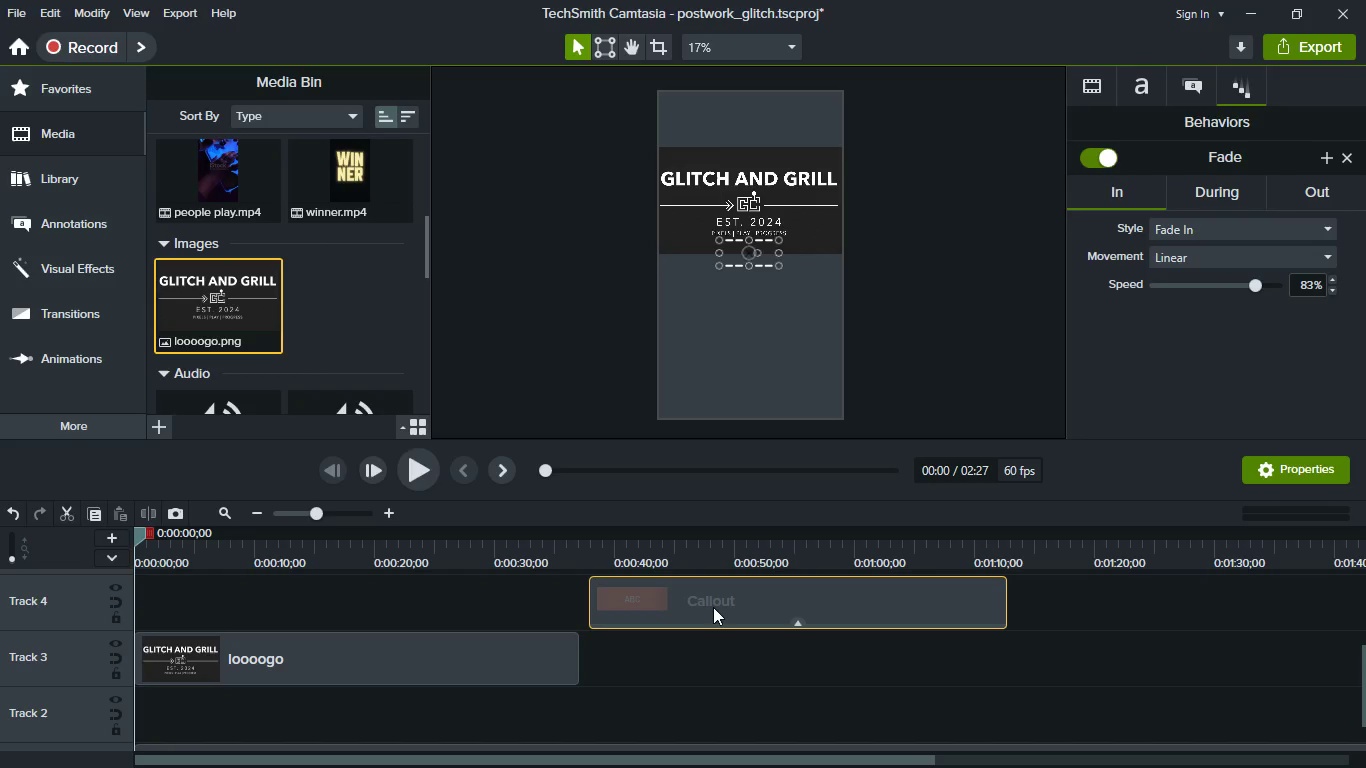 
key(Control+C)
 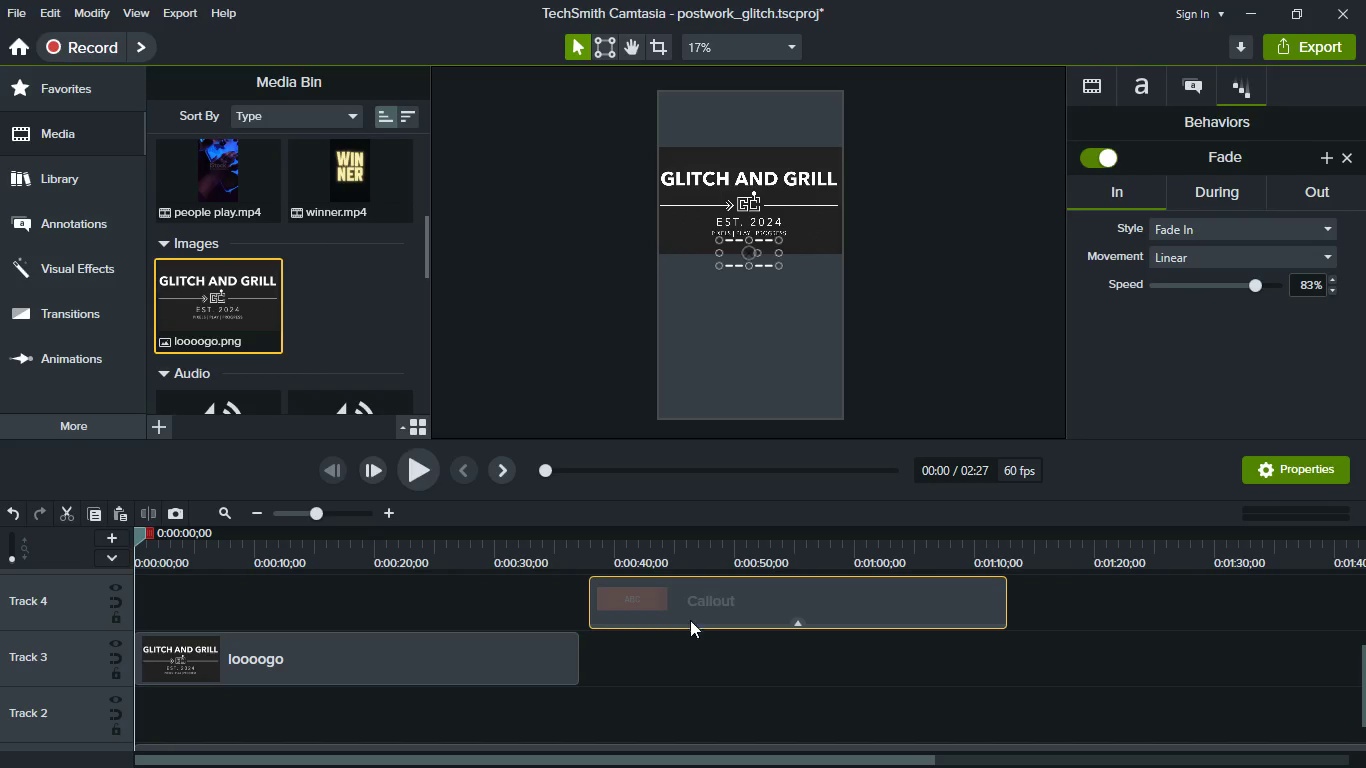 
left_click([693, 703])
 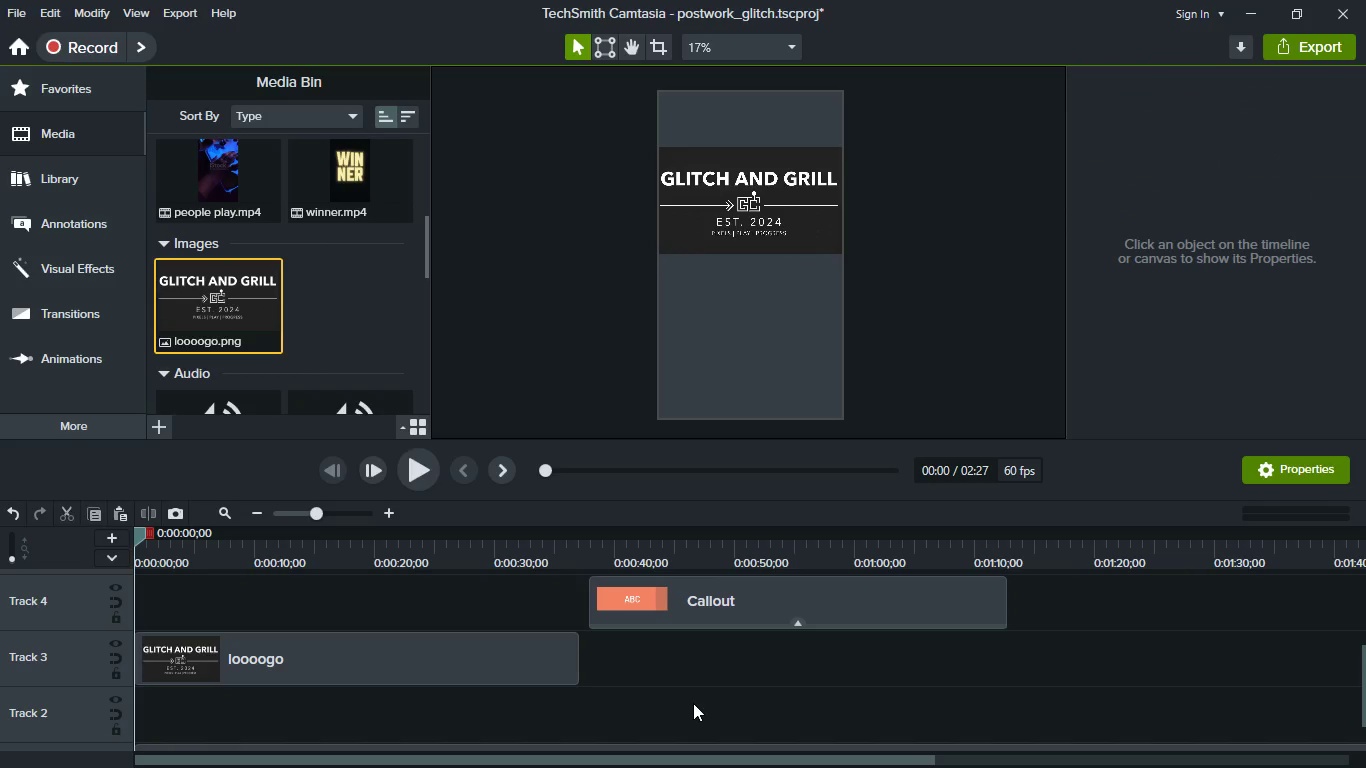 
key(Control+V)
 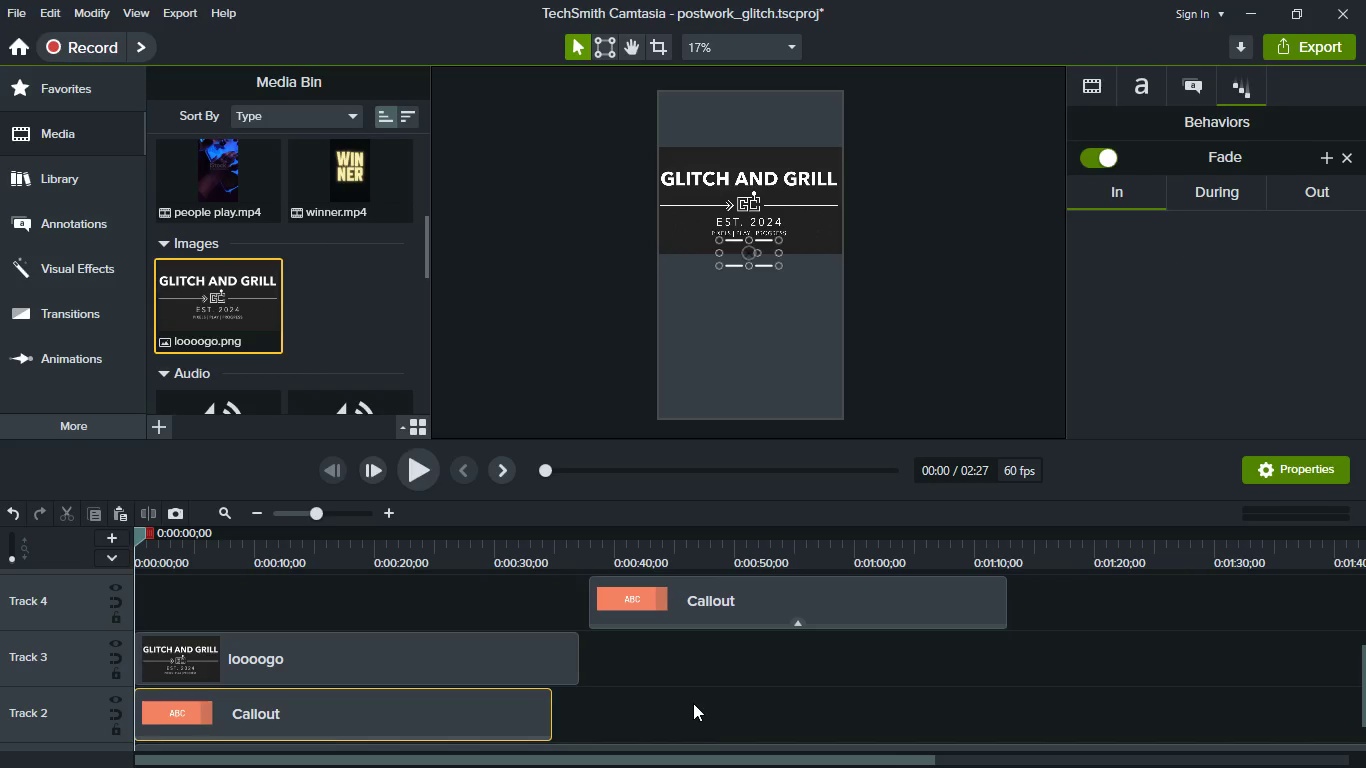 
scroll: coordinate [693, 703], scroll_direction: down, amount: 1.0
 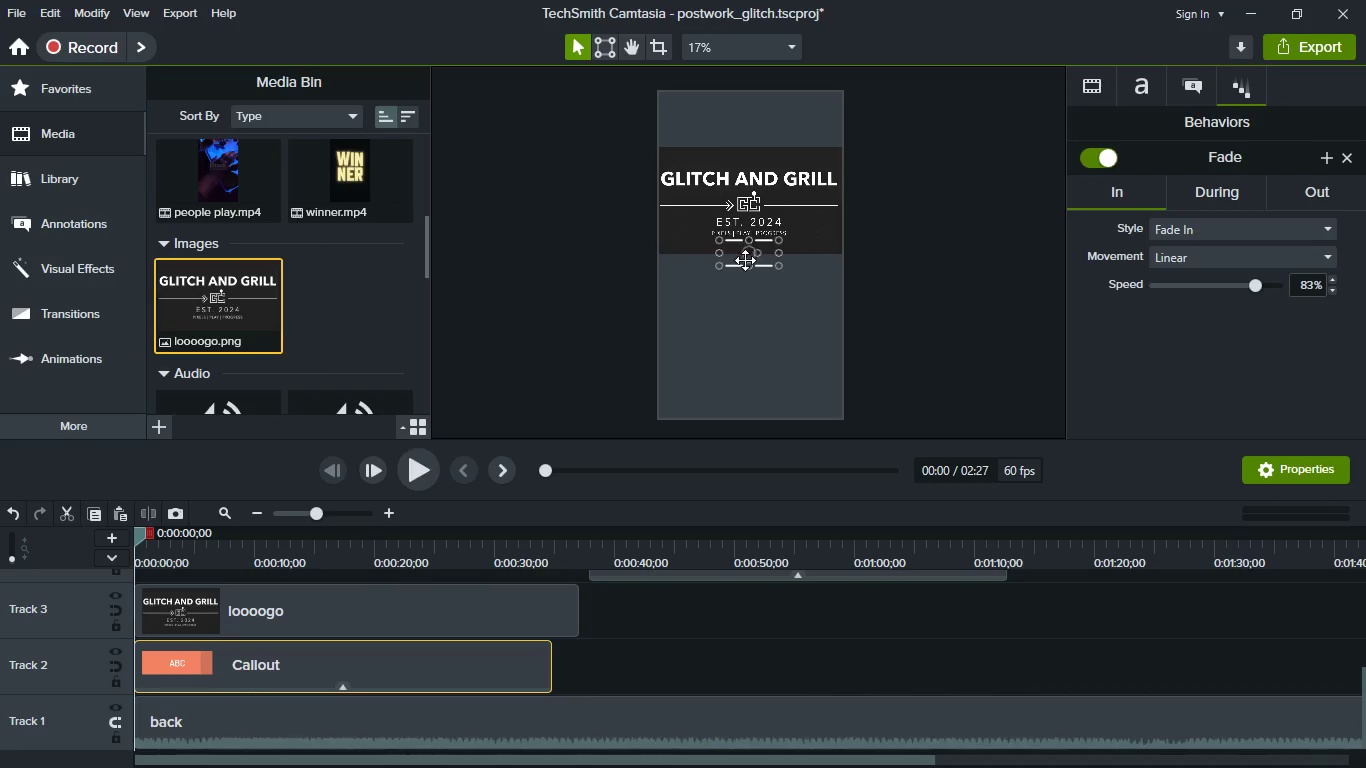 
left_click_drag(start_coordinate=[742, 261], to_coordinate=[735, 333])
 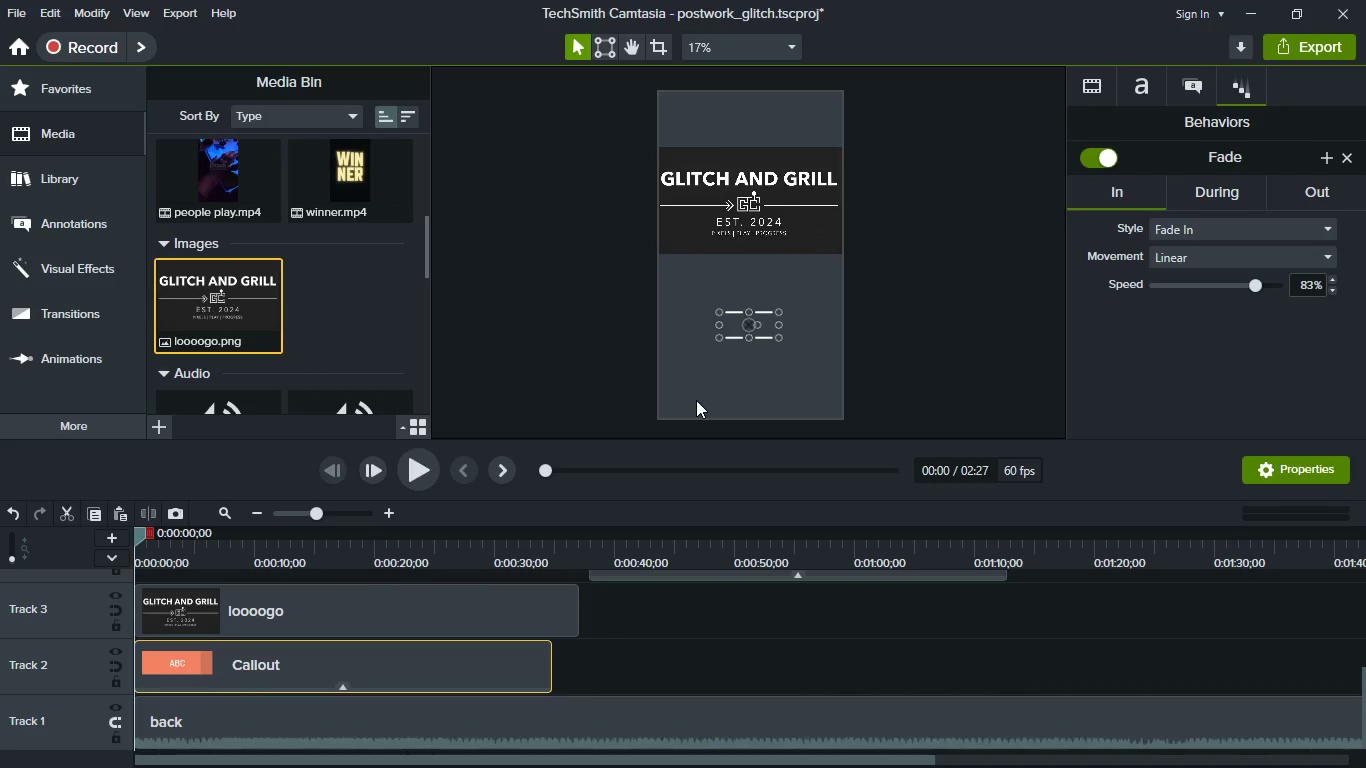 
key(Delete)
 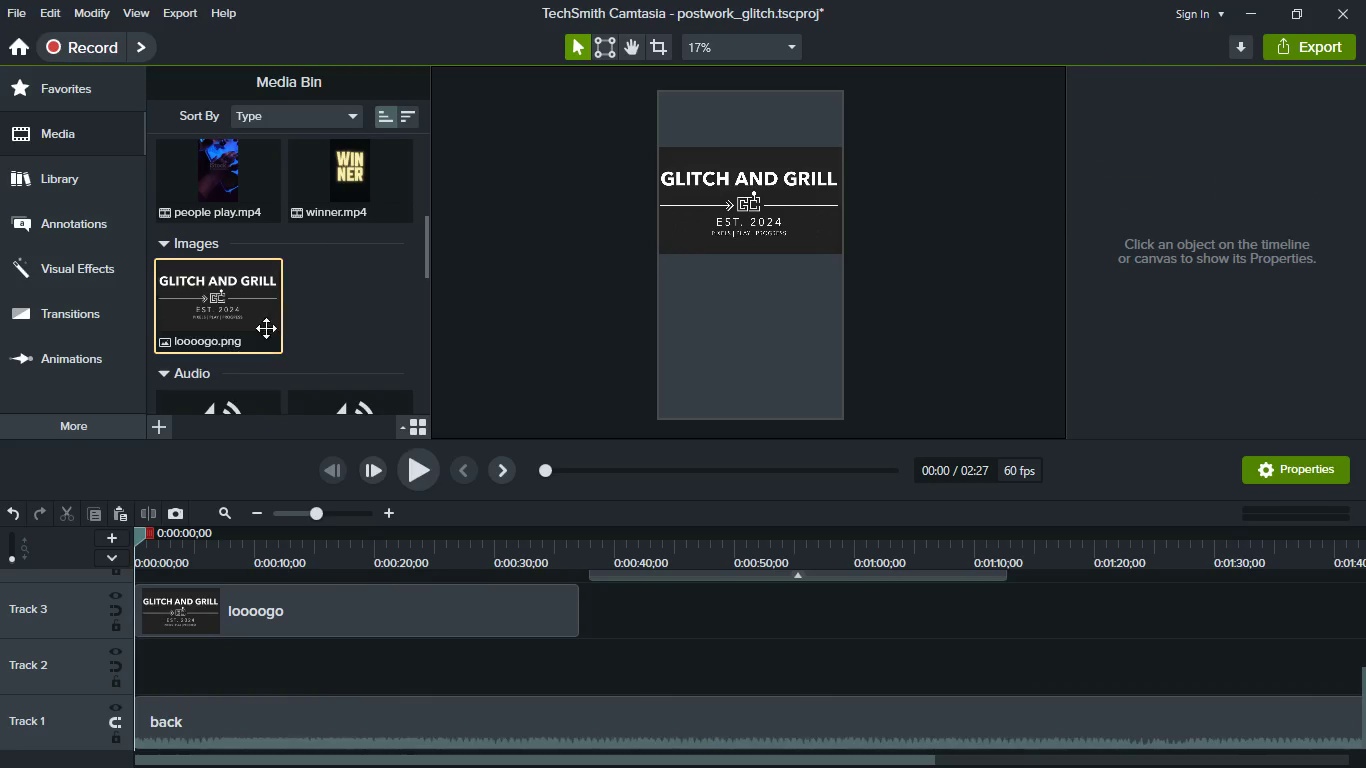 
scroll: coordinate [297, 322], scroll_direction: up, amount: 13.0
 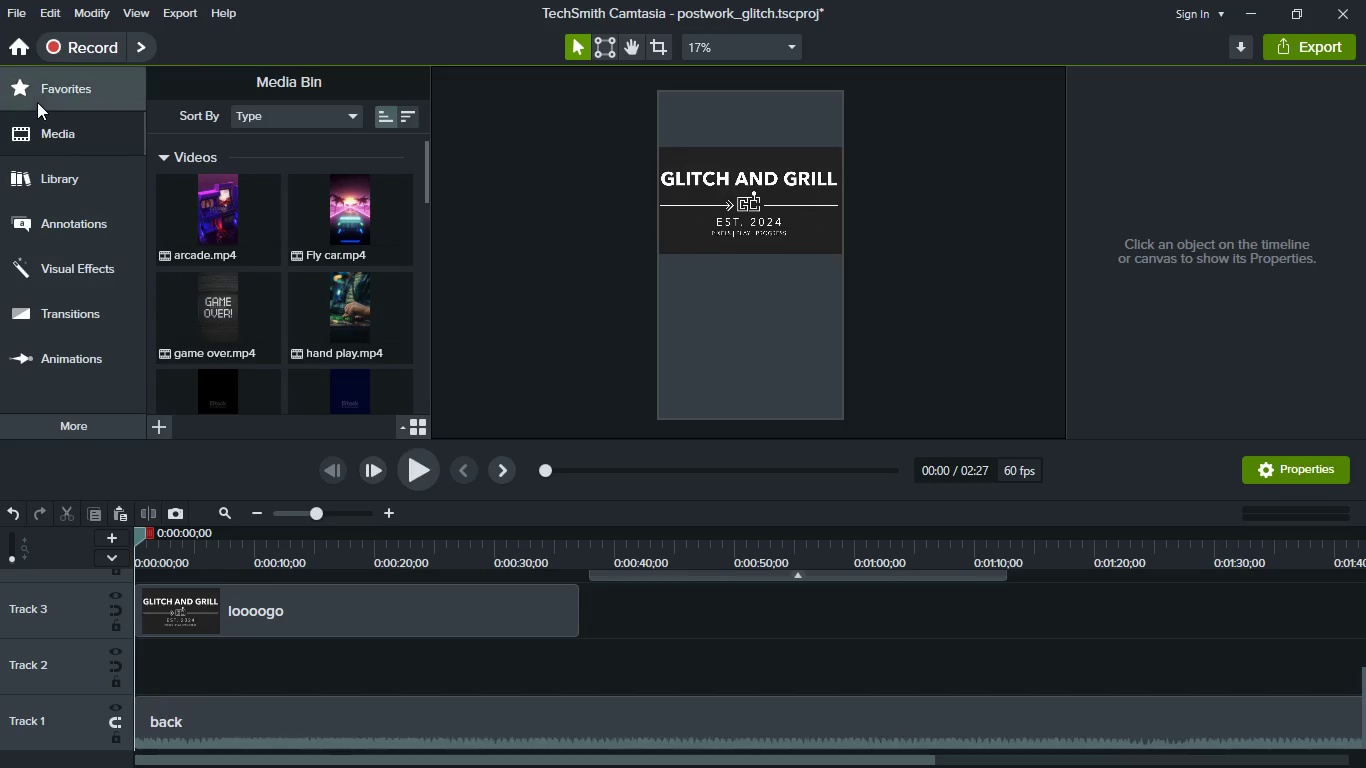 
left_click([37, 102])
 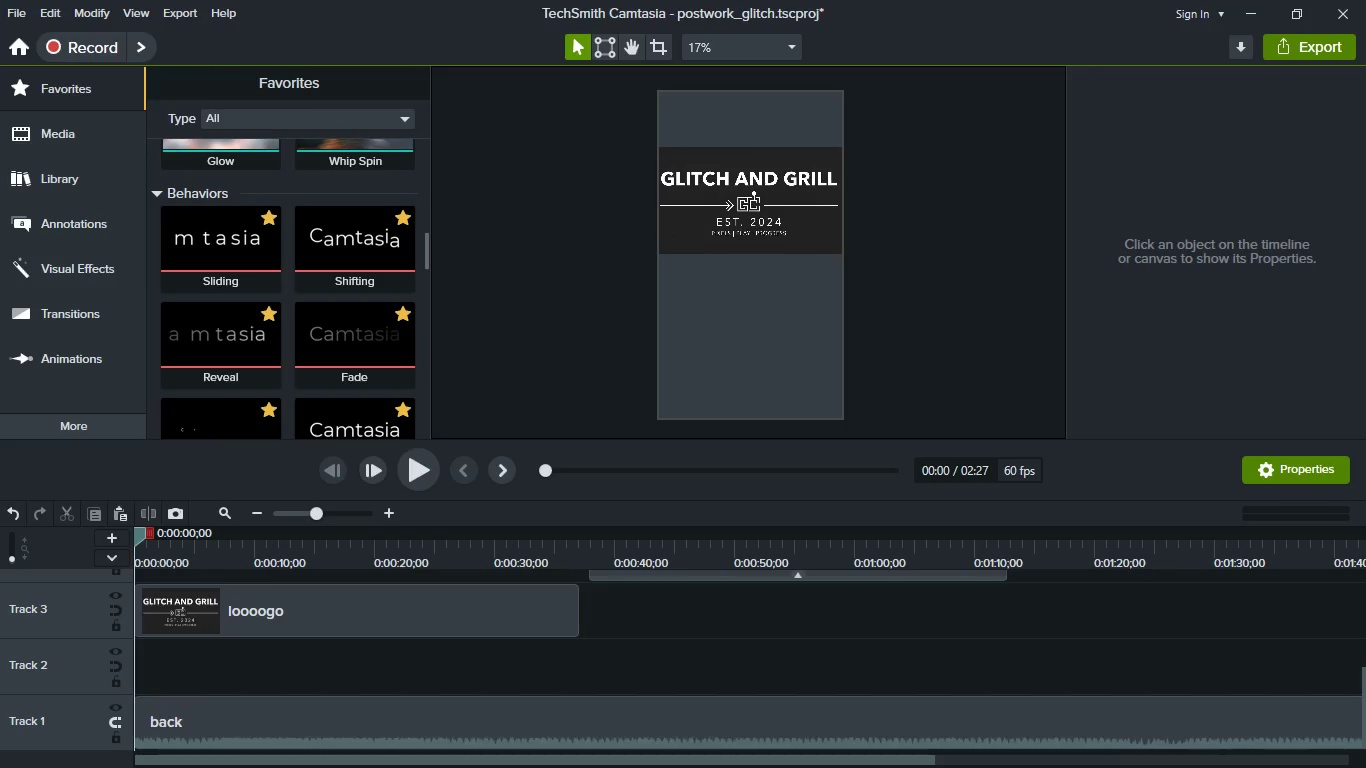 
key(Meta+MetaLeft)
 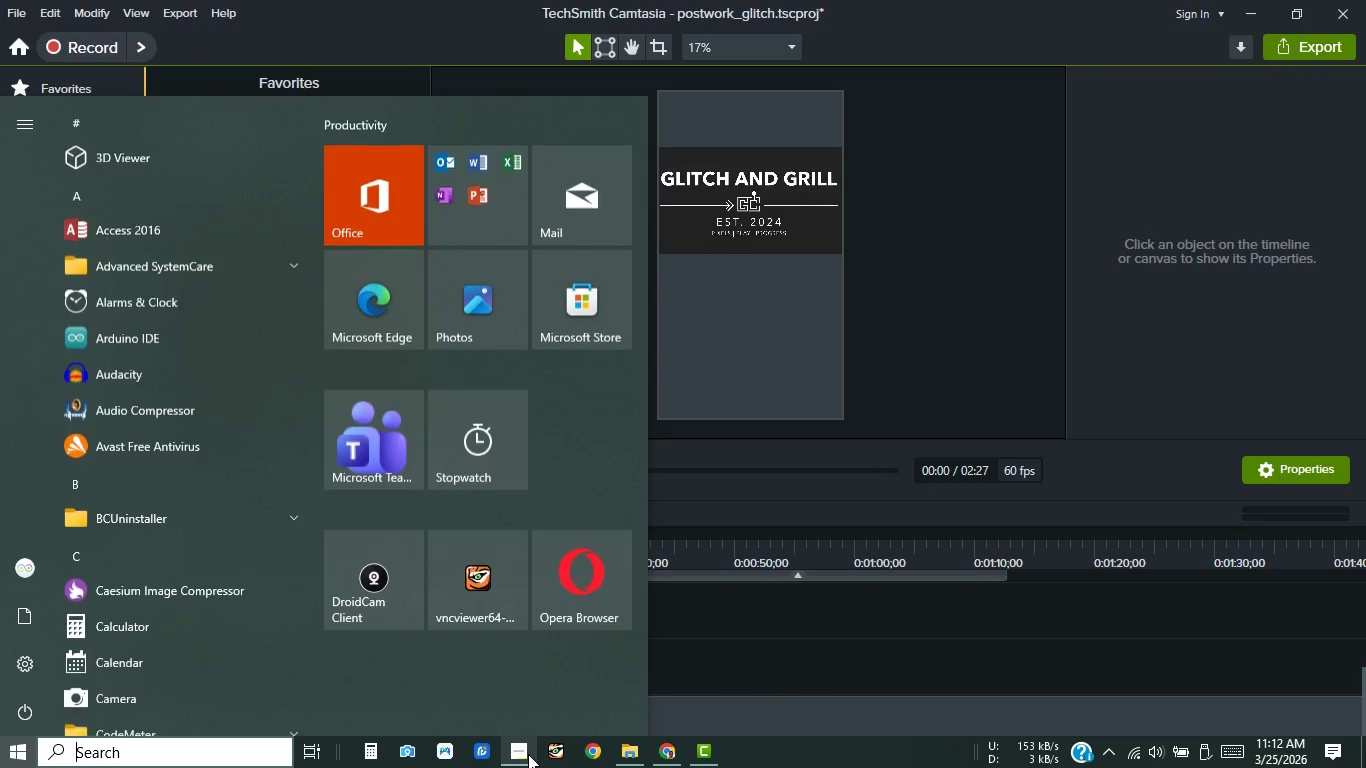 
left_click([528, 754])